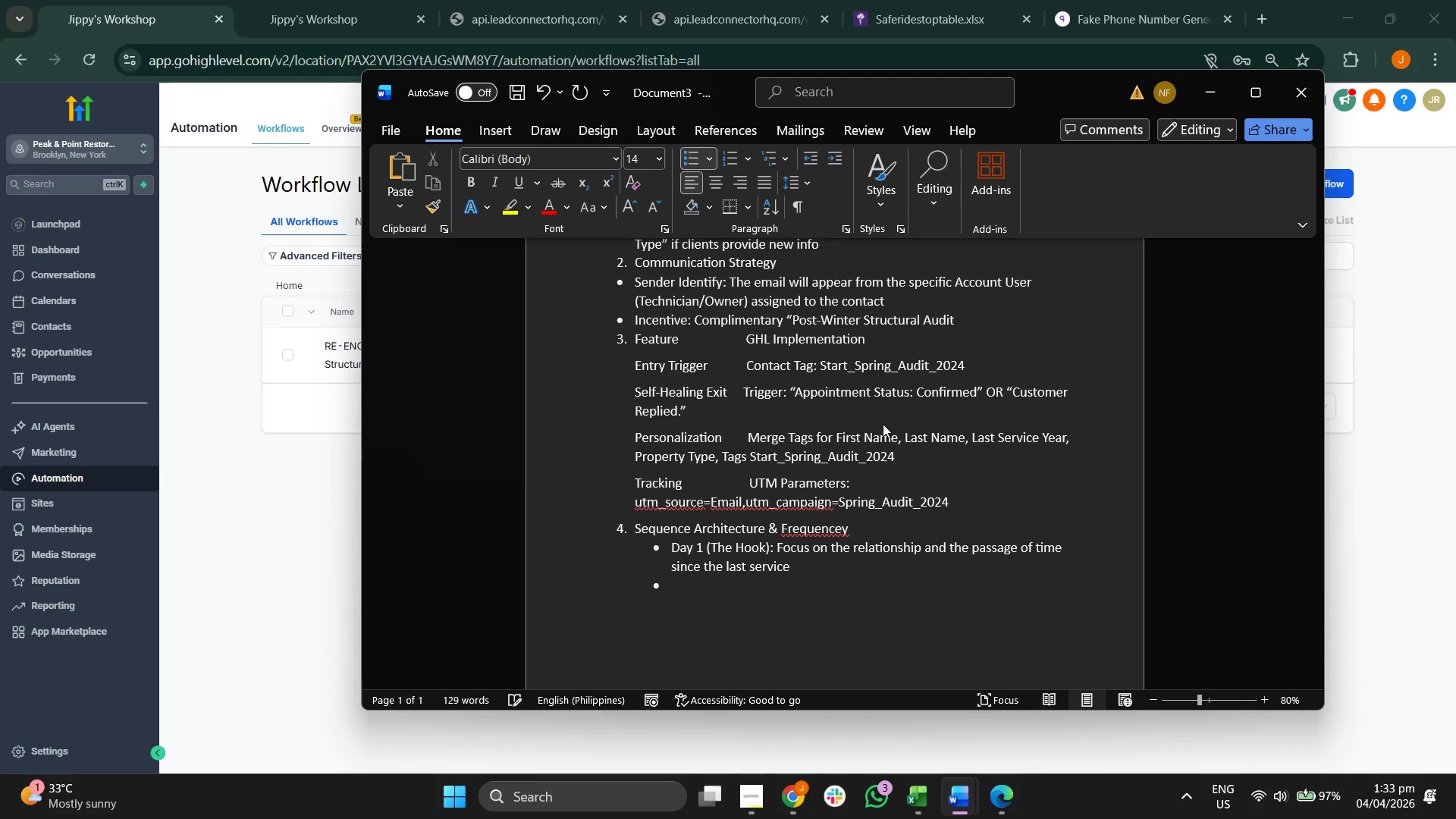 
key(CapsLock)
 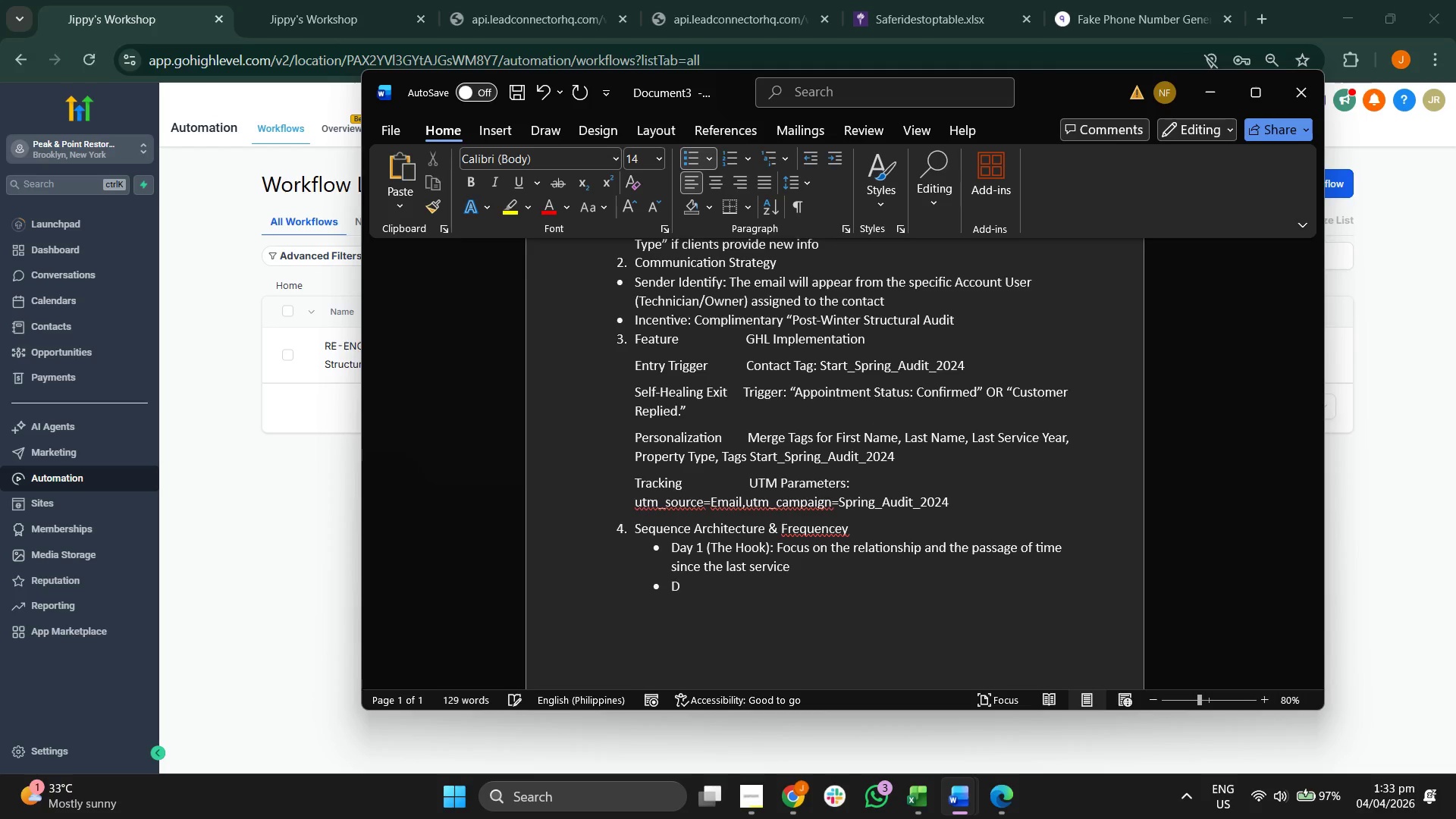 
key(D)
 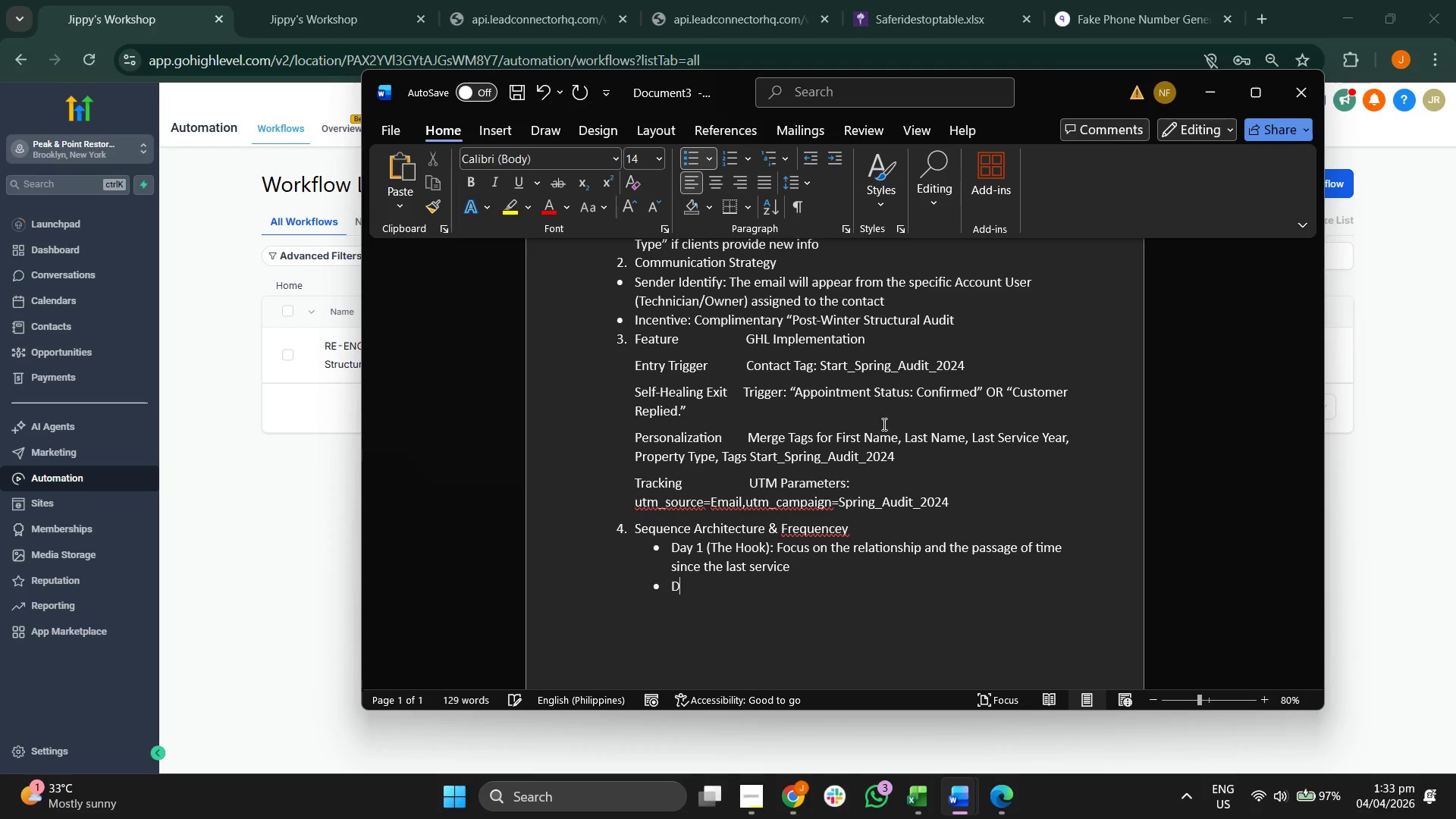 
key(CapsLock)
 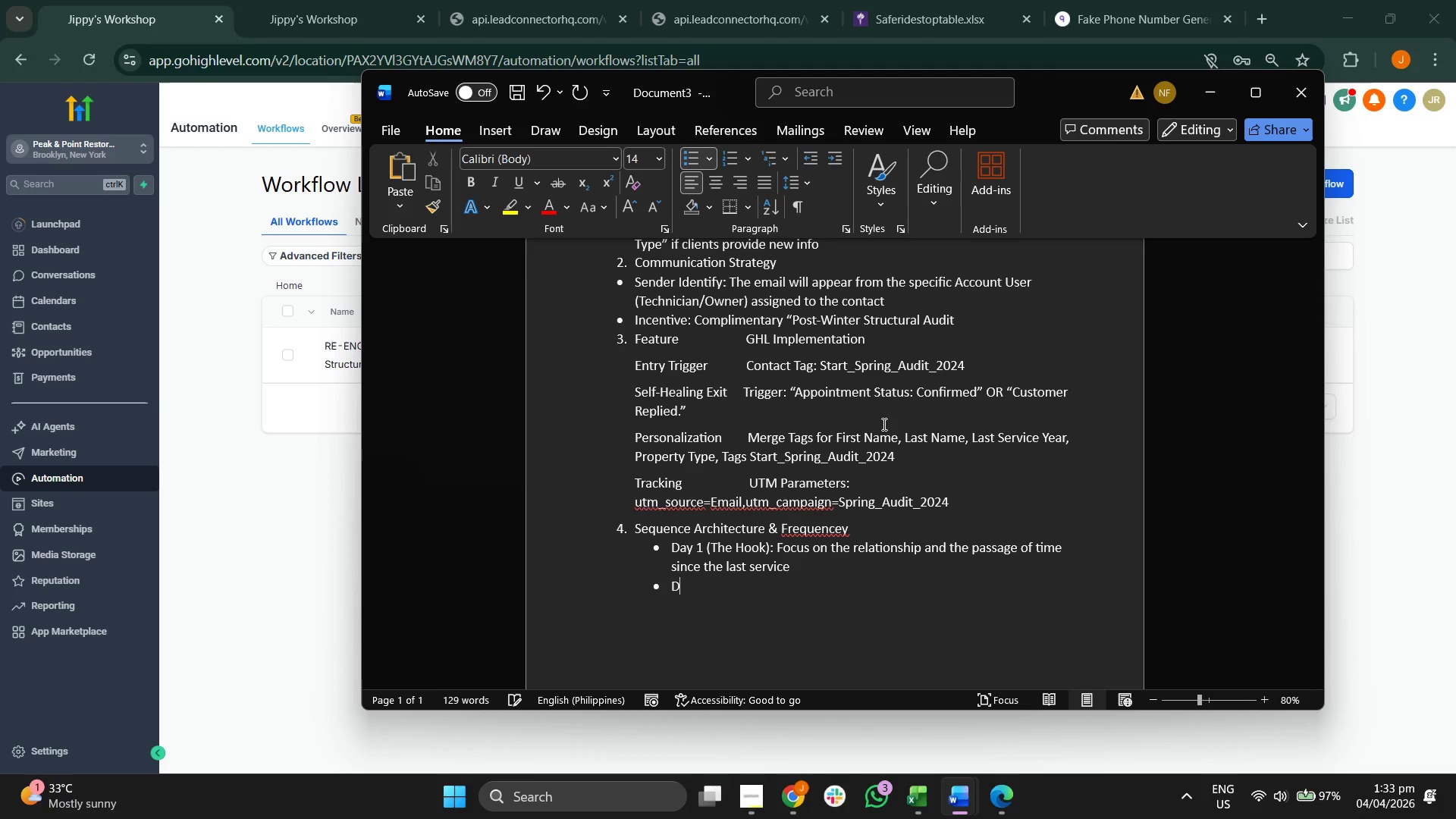 
key(A)
 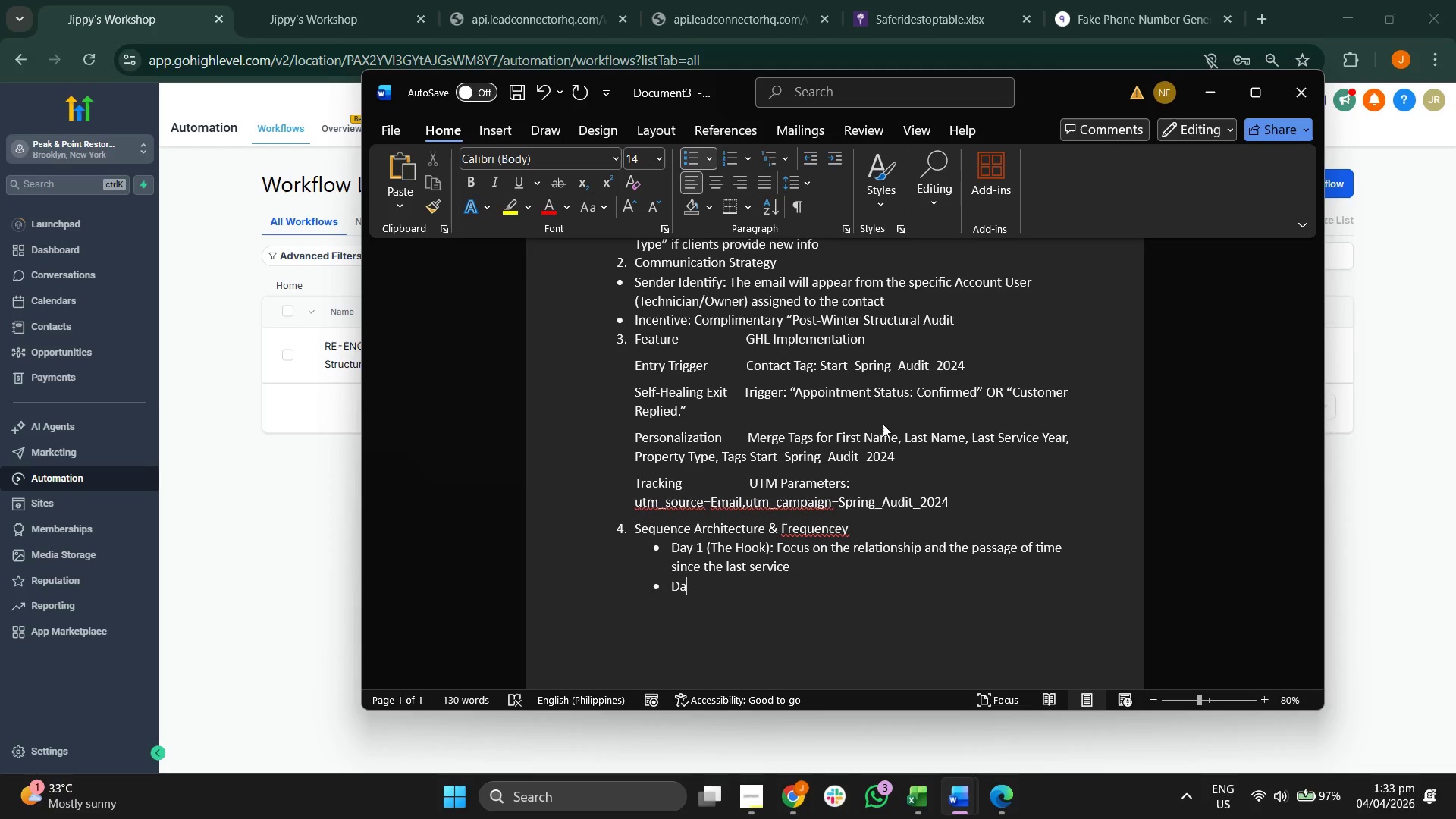 
type(y 3 (The "Why)
 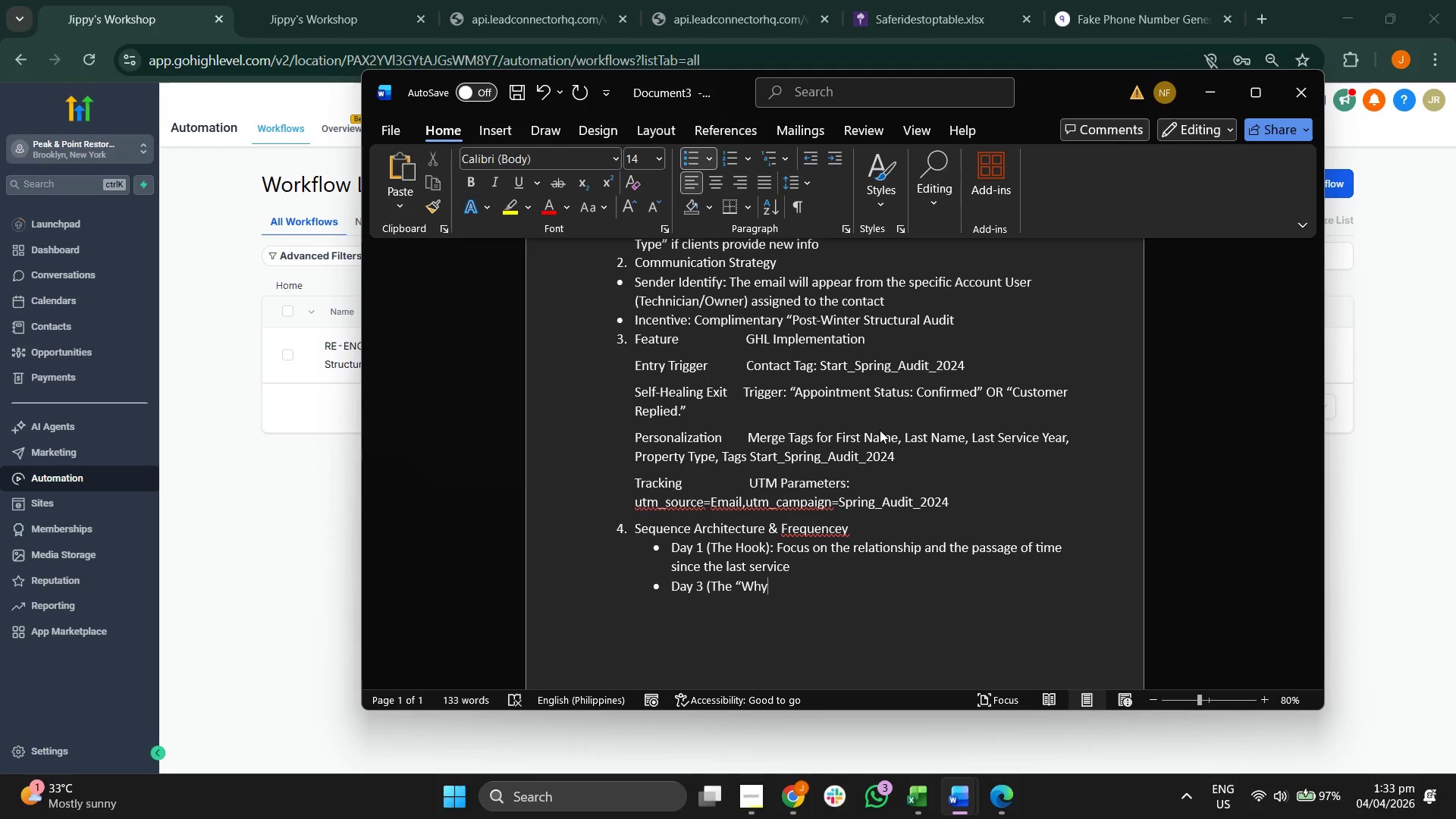 
type(") Focus on technical education (freeze-thaw cuc)
key(Backspace)
key(Backspace)
type(yl)
key(Backspace)
type(cles and masorny)
key(Backspace)
key(Backspace)
key(Backspace)
type(nry))
key(Backspace)
type( cracks))
 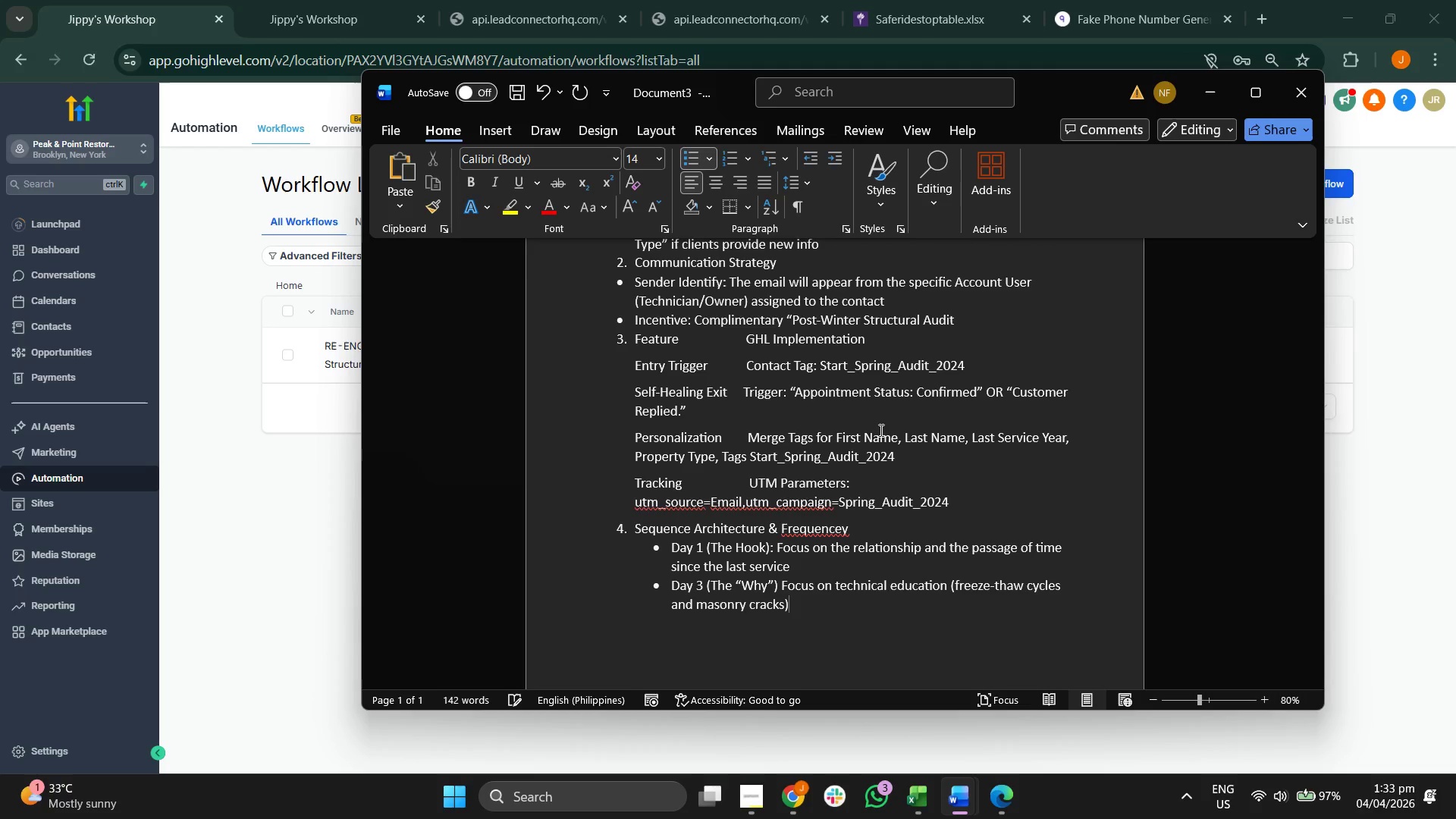 
key(Enter)
 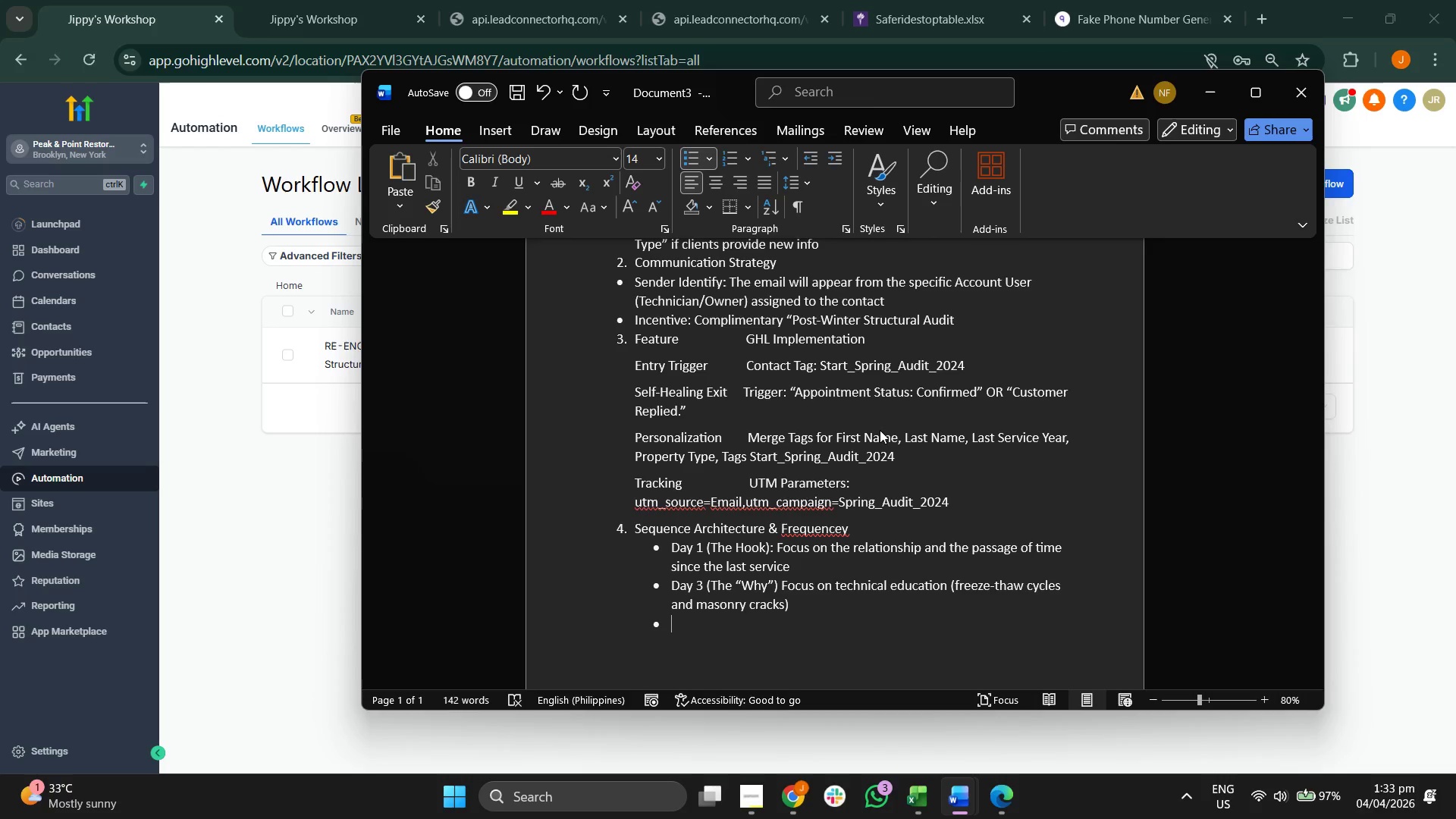 
type(Day 7 (The Prooj)
key(Backspace)
type(f): D)
key(Backspace)
type(Focs)
key(Backspace)
type(us on local expertise and a succesffu)
key(Backspace)
key(Backspace)
key(Backspace)
type(sful recent g)
key(Backspace)
type(historic respot)
key(Backspace)
key(Backspace)
key(Backspace)
type(toration)
 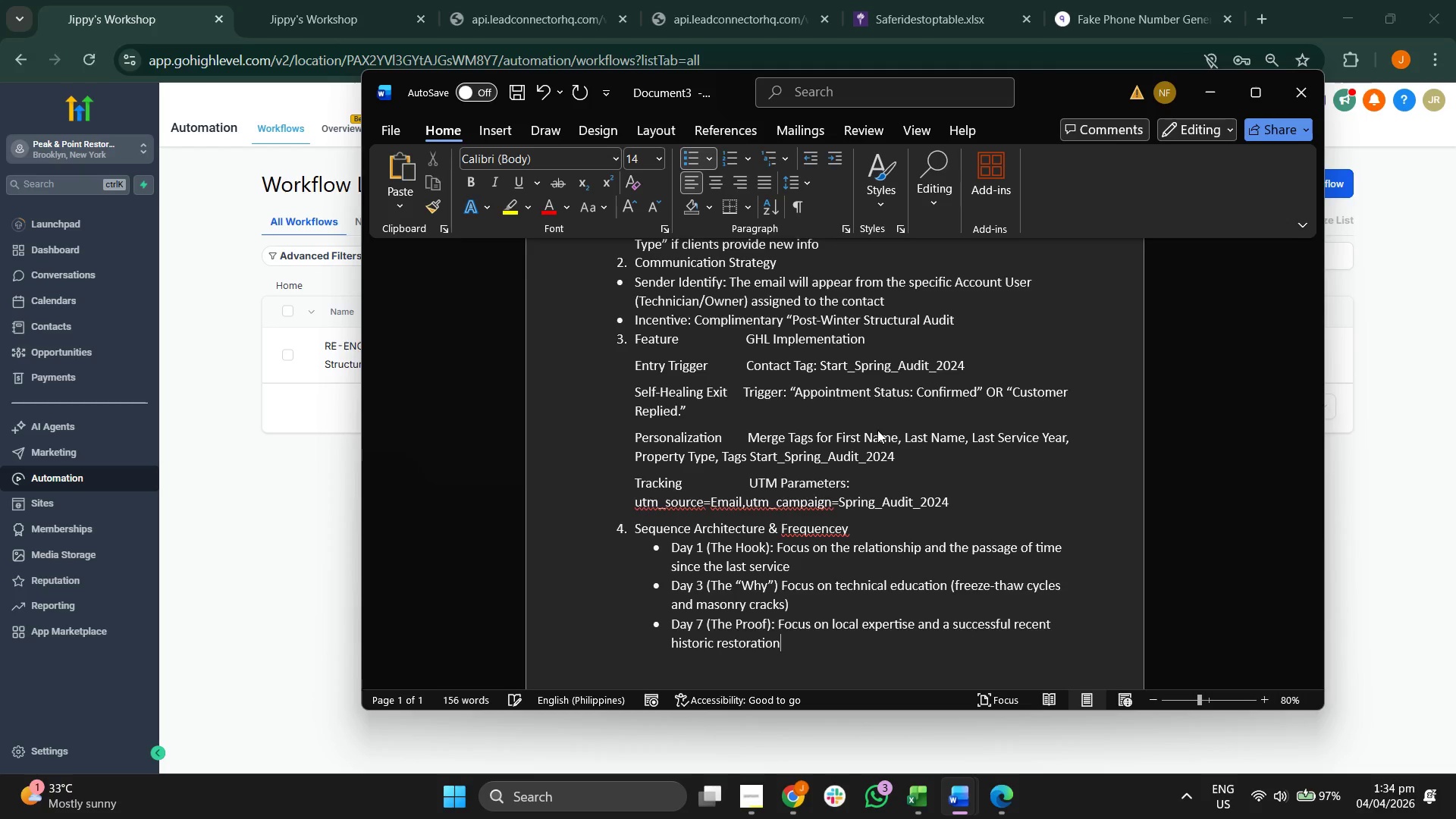 
key(Enter)
 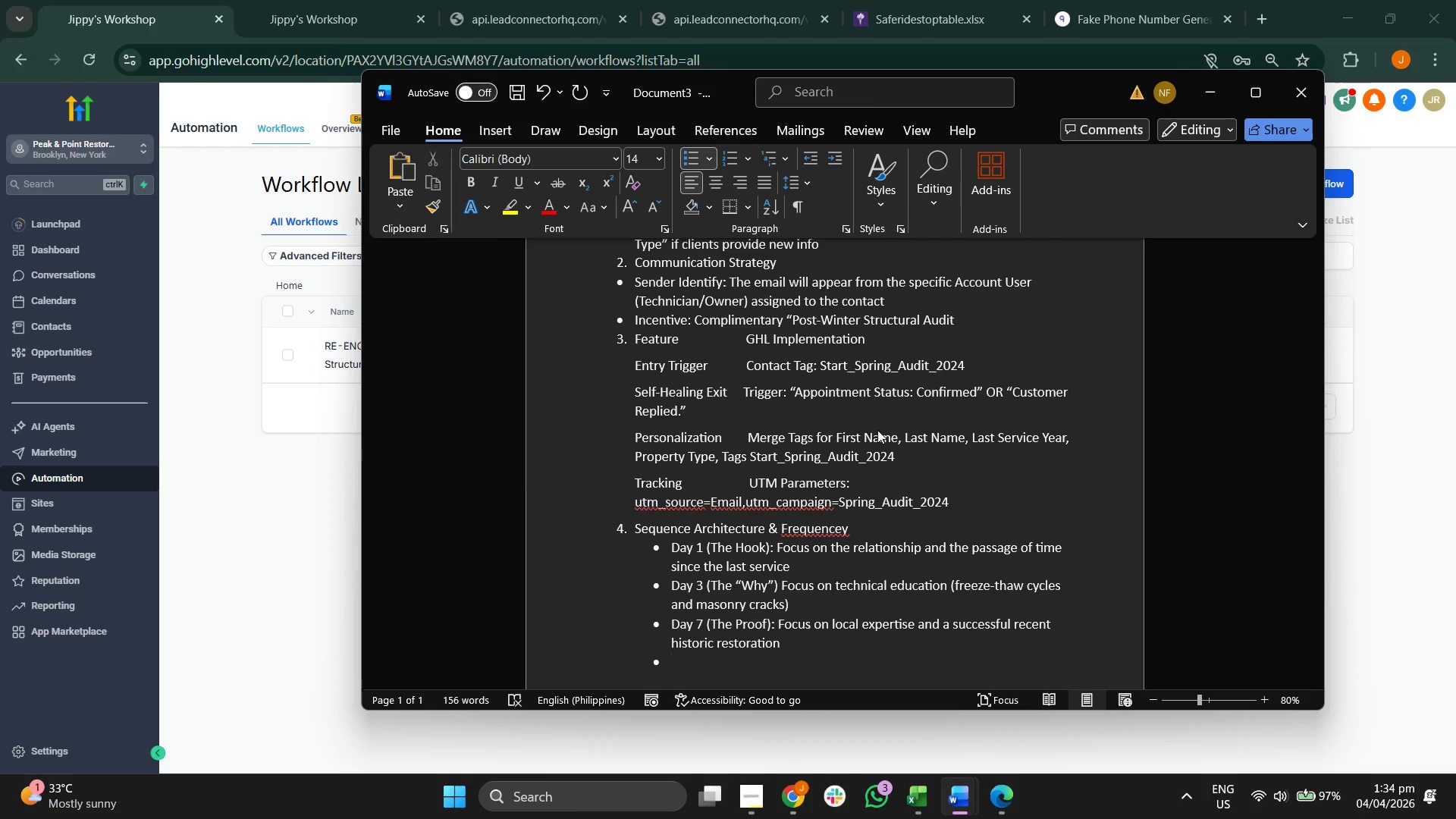 
scroll: coordinate [877, 430], scroll_direction: down, amount: 4.0
 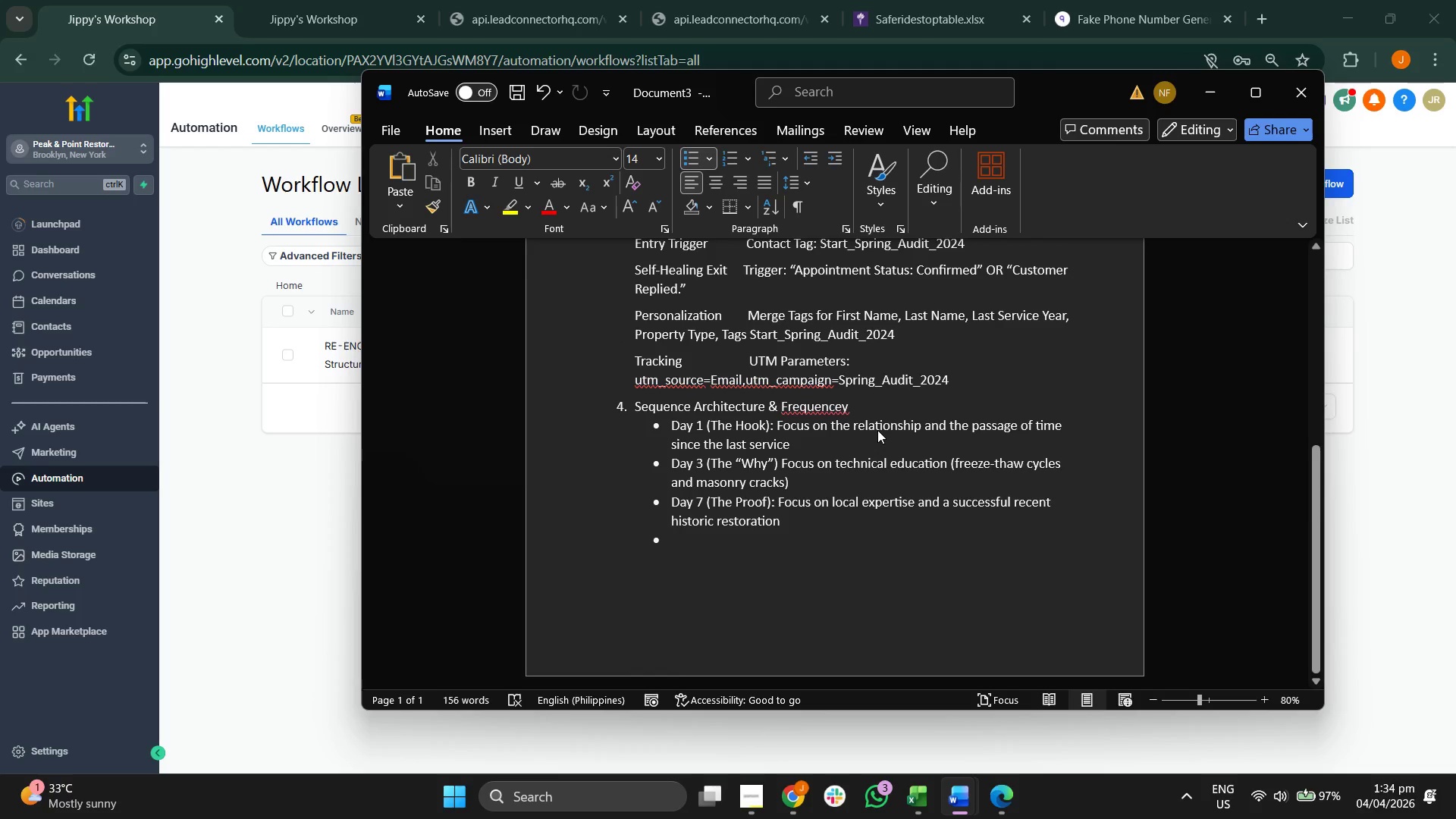 
type(Day 10 (The LAST )
key(Backspace)
key(Backspace)
key(Backspace)
key(Backspace)
type(ast Chance): Focus on scarcity (limited insec)
key(Backspace)
key(Backspace)
type(pection slots before the rain starts))
 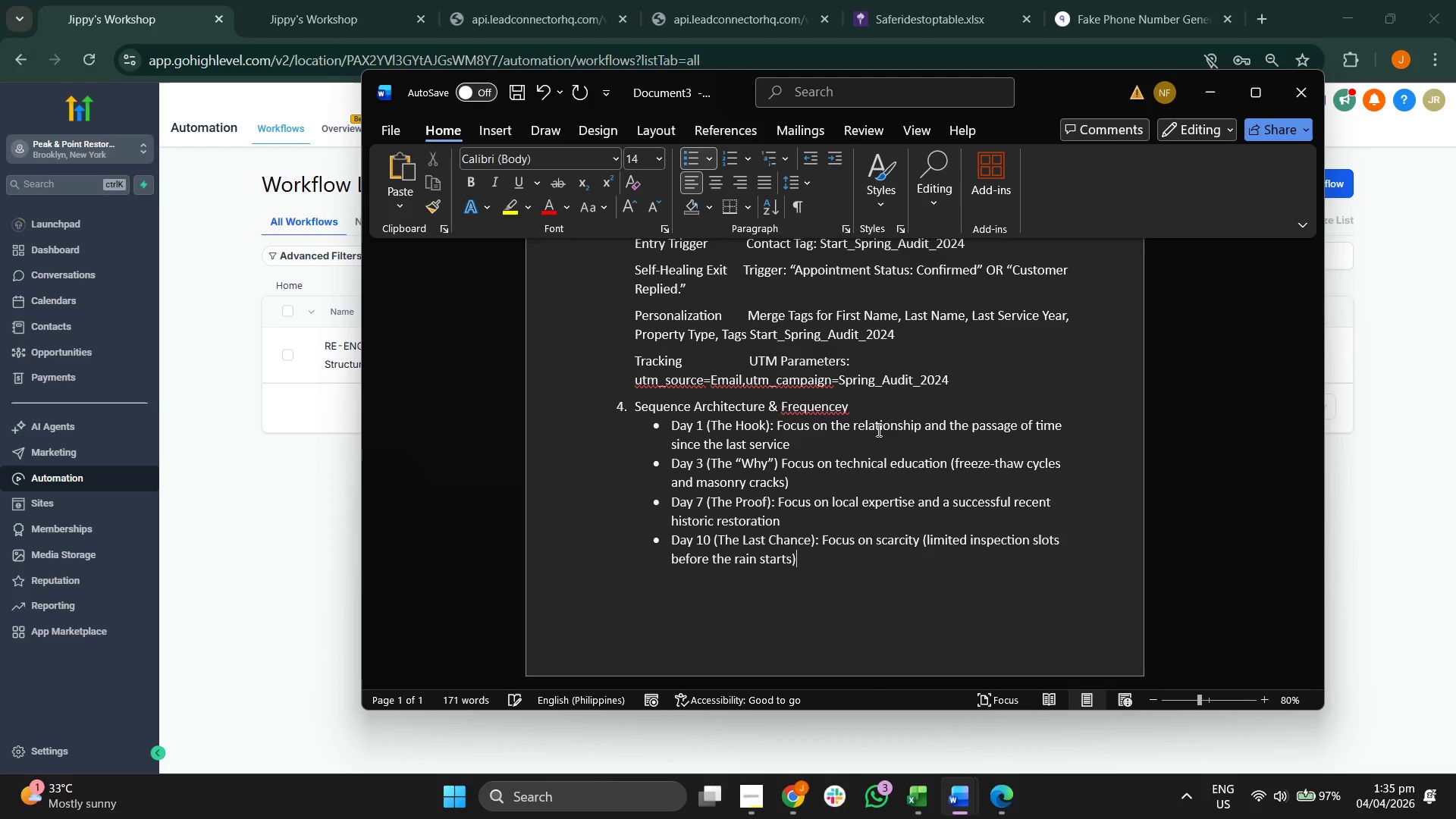 
key(Enter)
 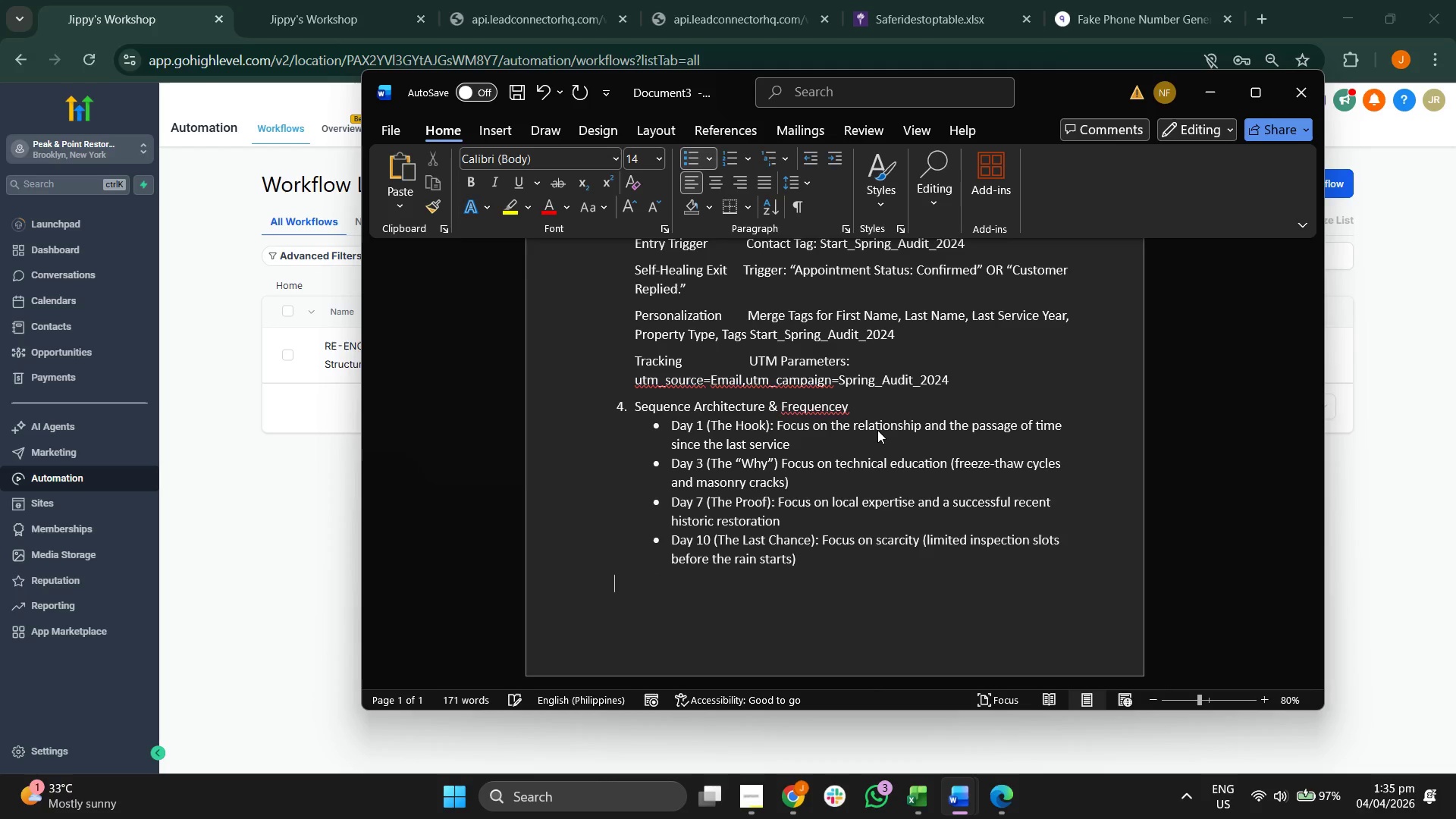 
key(Enter)
 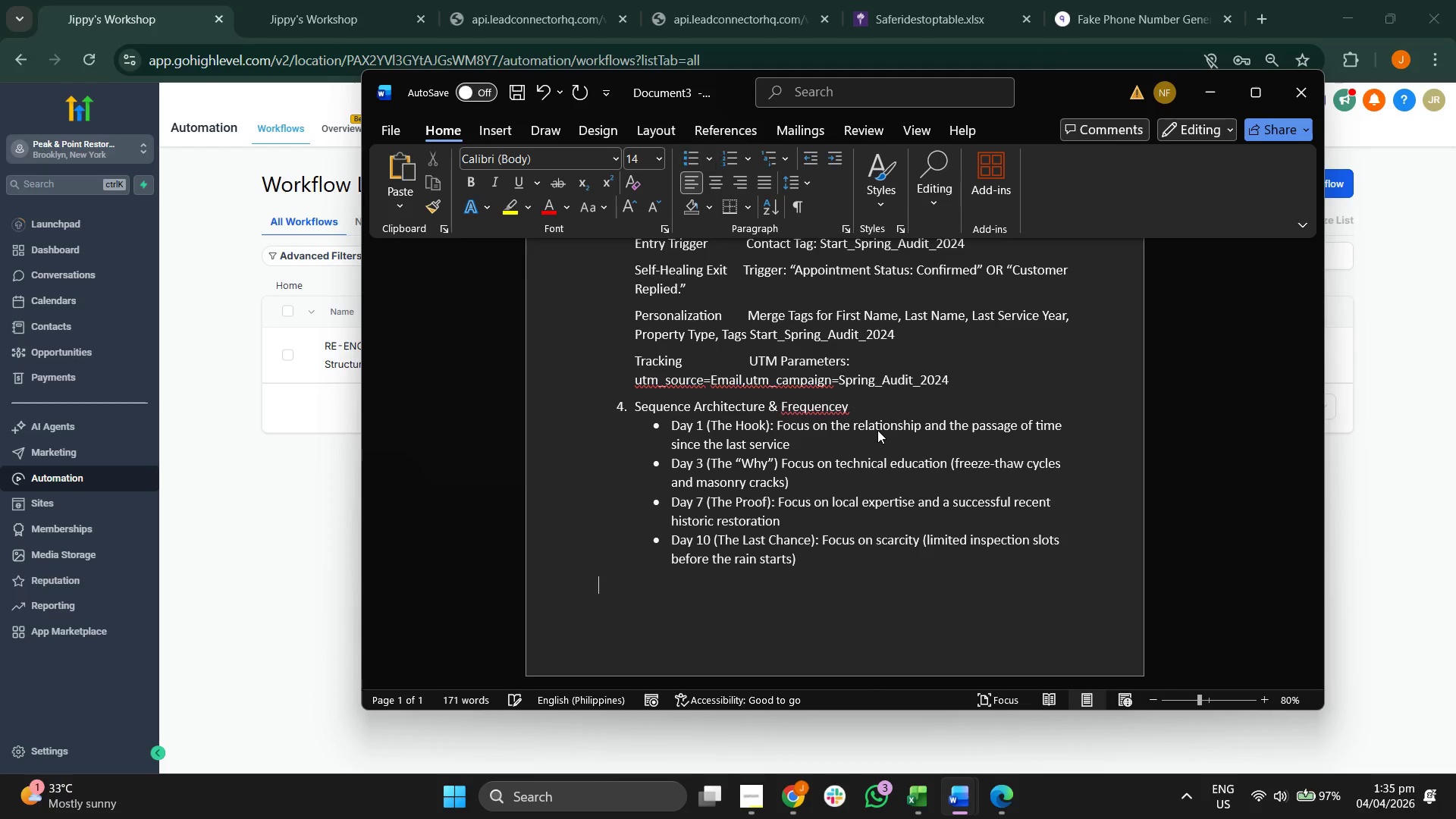 
type(5. Cover)
key(Backspace)
key(Backspace)
key(Backspace)
type(ncers)
key(Backspace)
key(Backspace)
key(Backspace)
key(Backspace)
type(verstion P)
key(Backspace)
key(Backspace)
key(Backspace)
key(Backspace)
key(Backspace)
key(Backspace)
type(ION)
key(Backspace)
key(Backspace)
key(Backspace)
type(ion Path)
 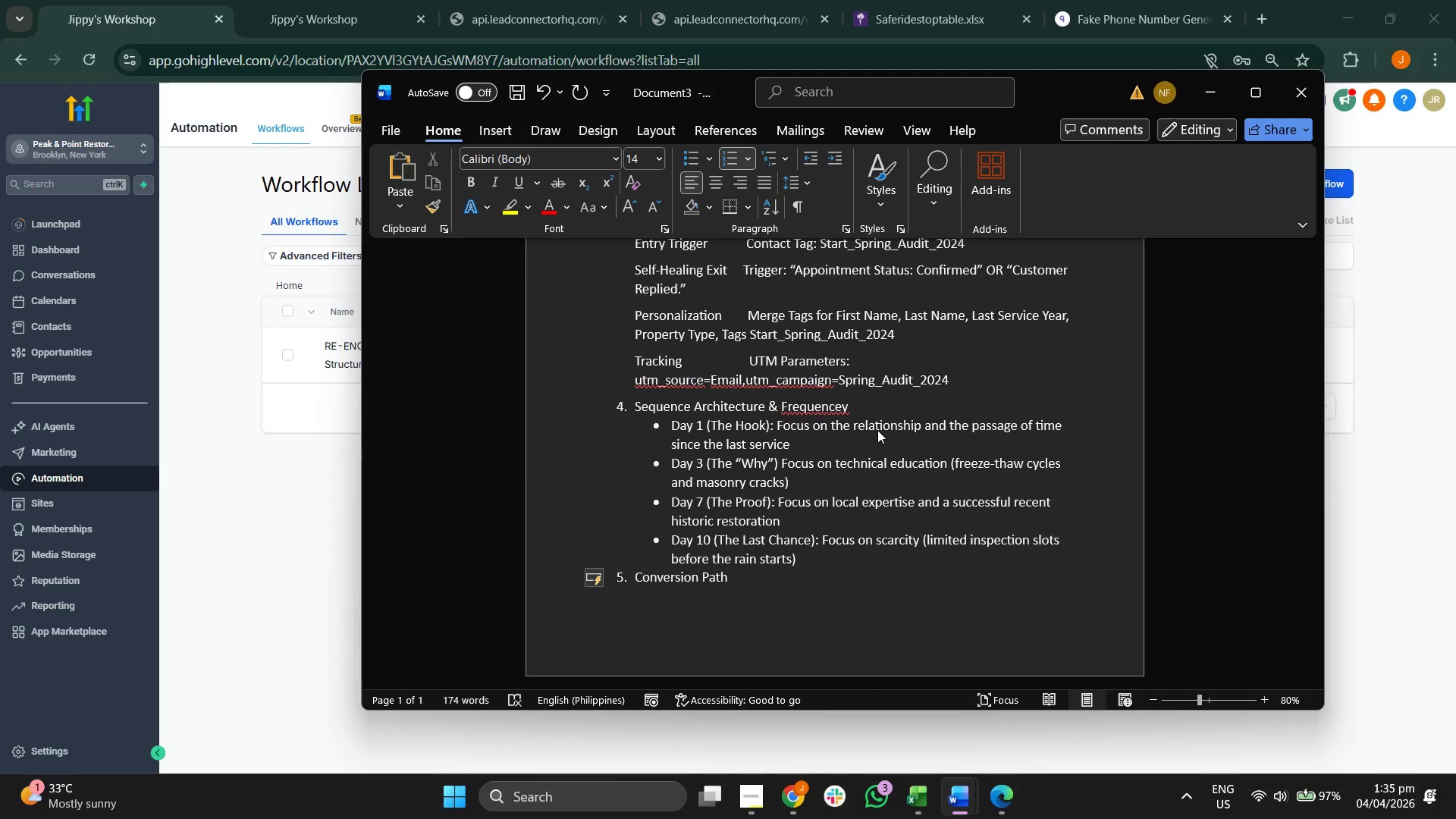 
key(Enter)
 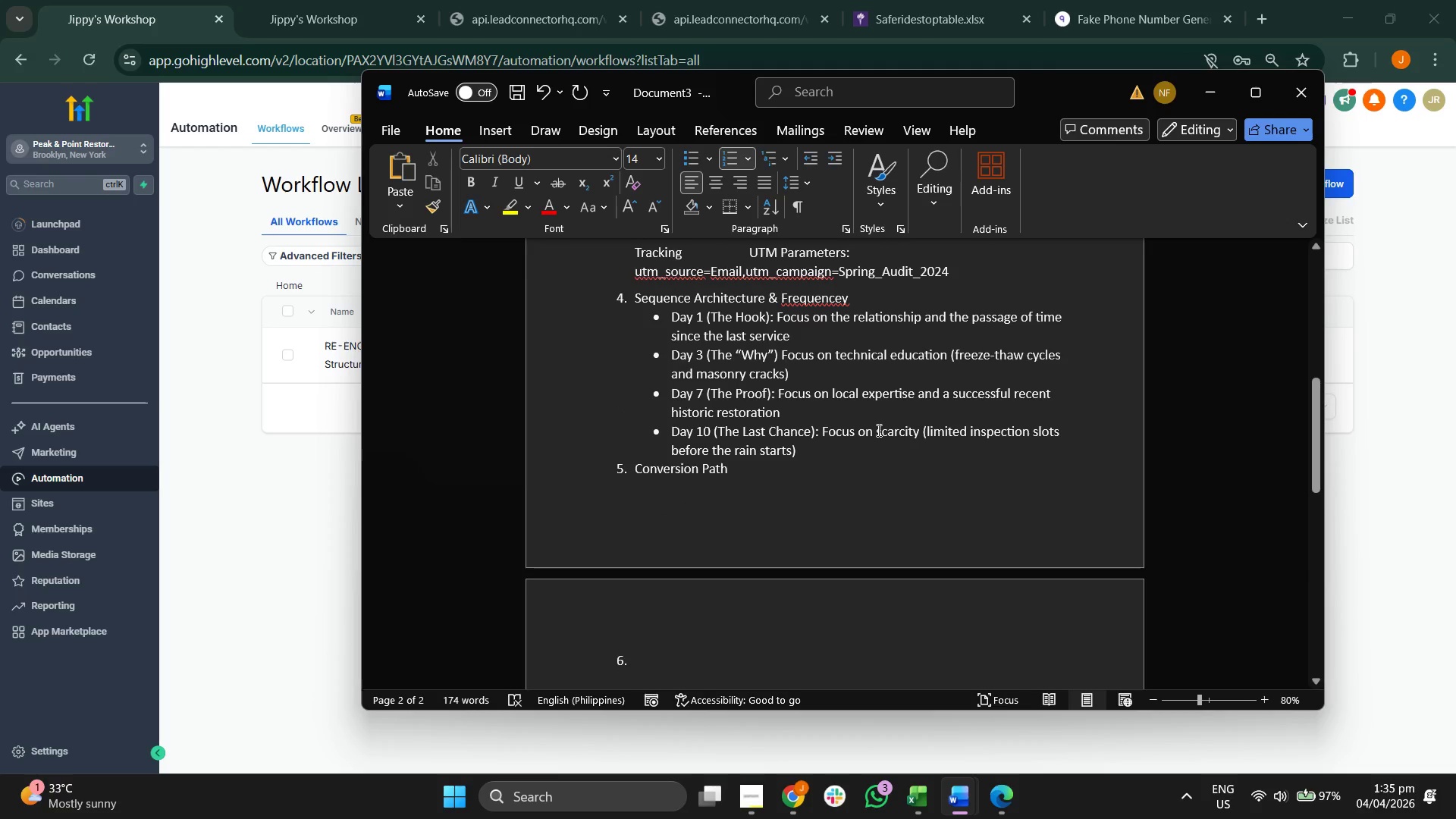 
key(Enter)
 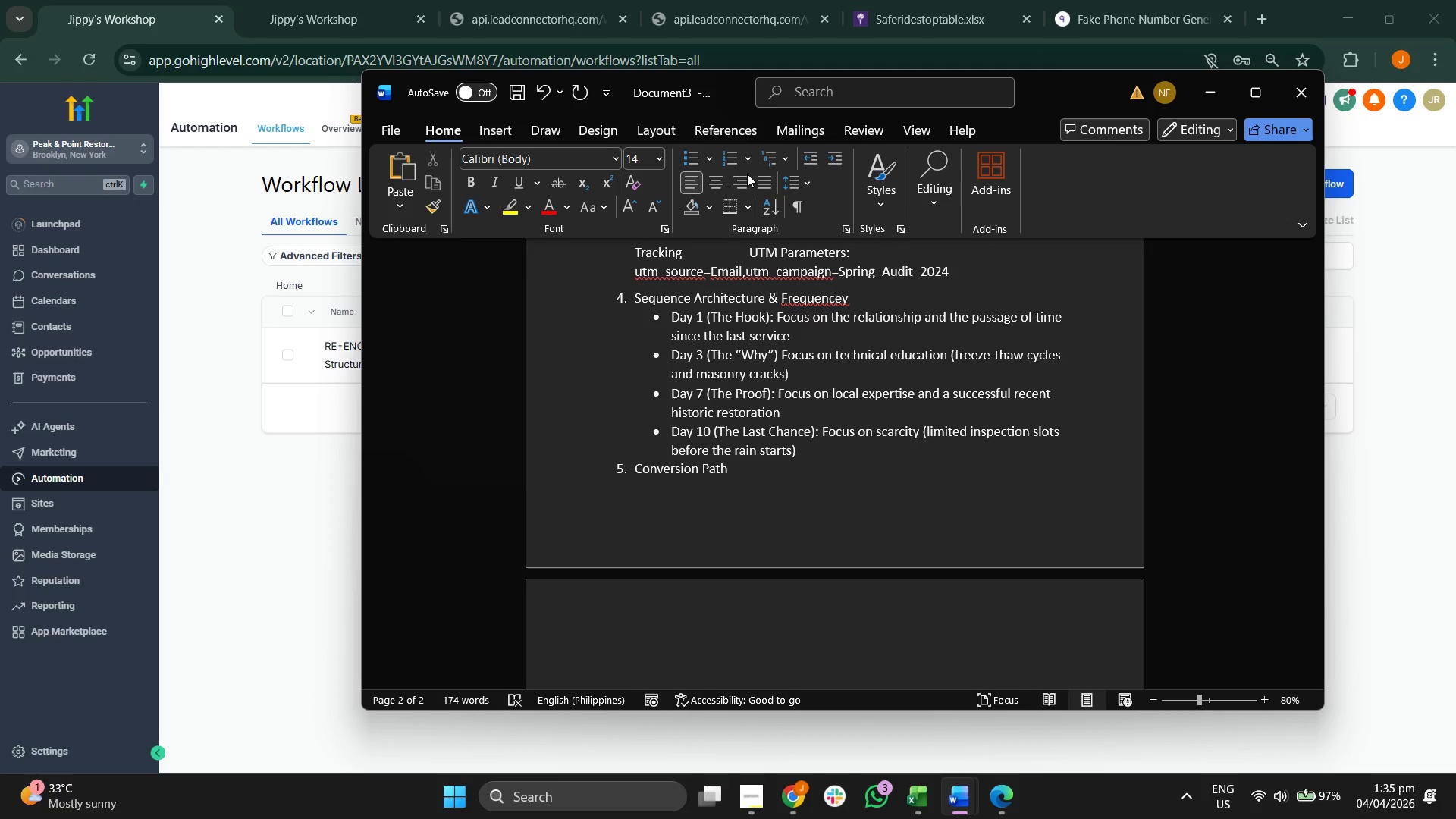 
left_click([688, 167])
 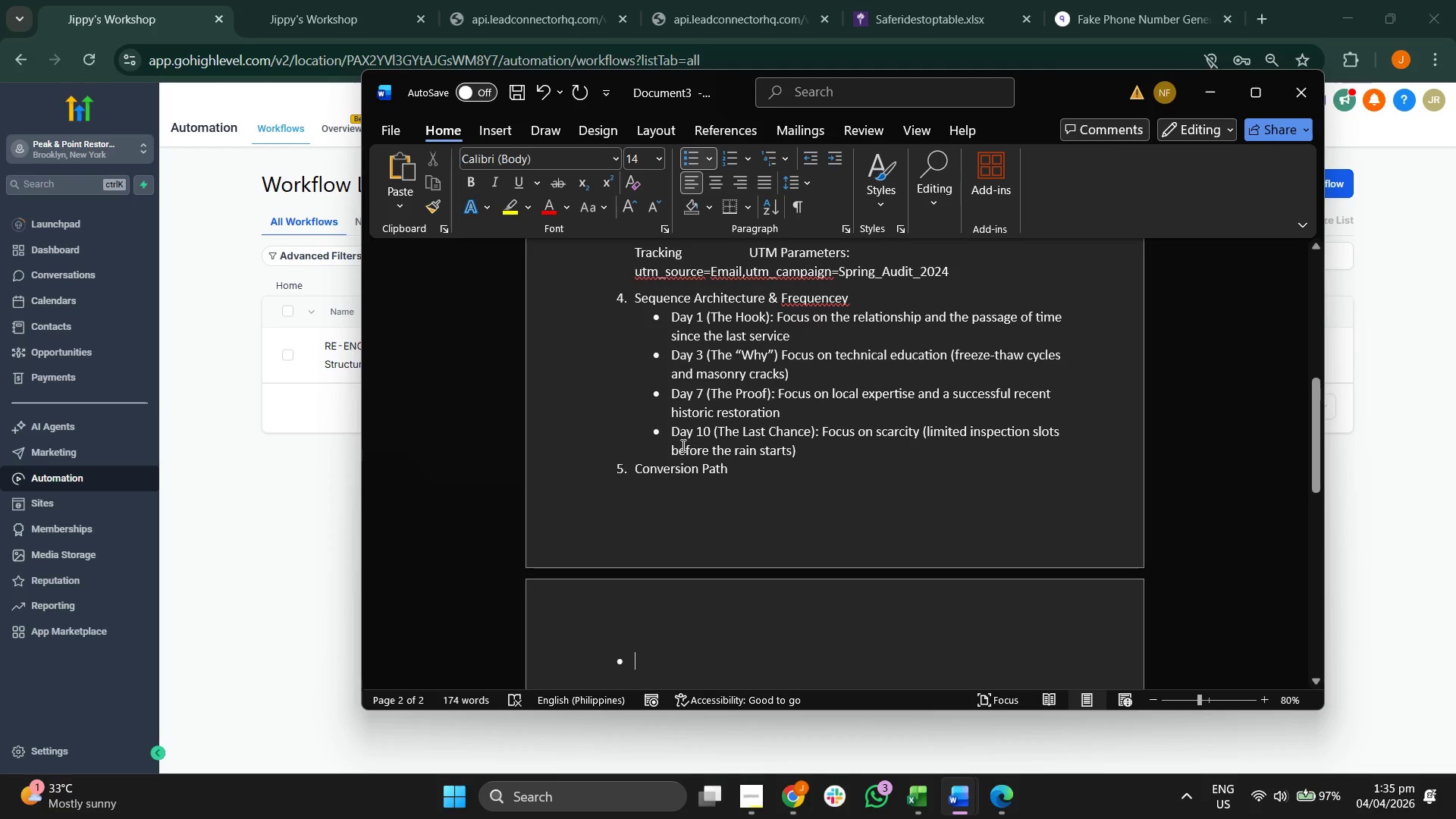 
left_click([621, 469])
 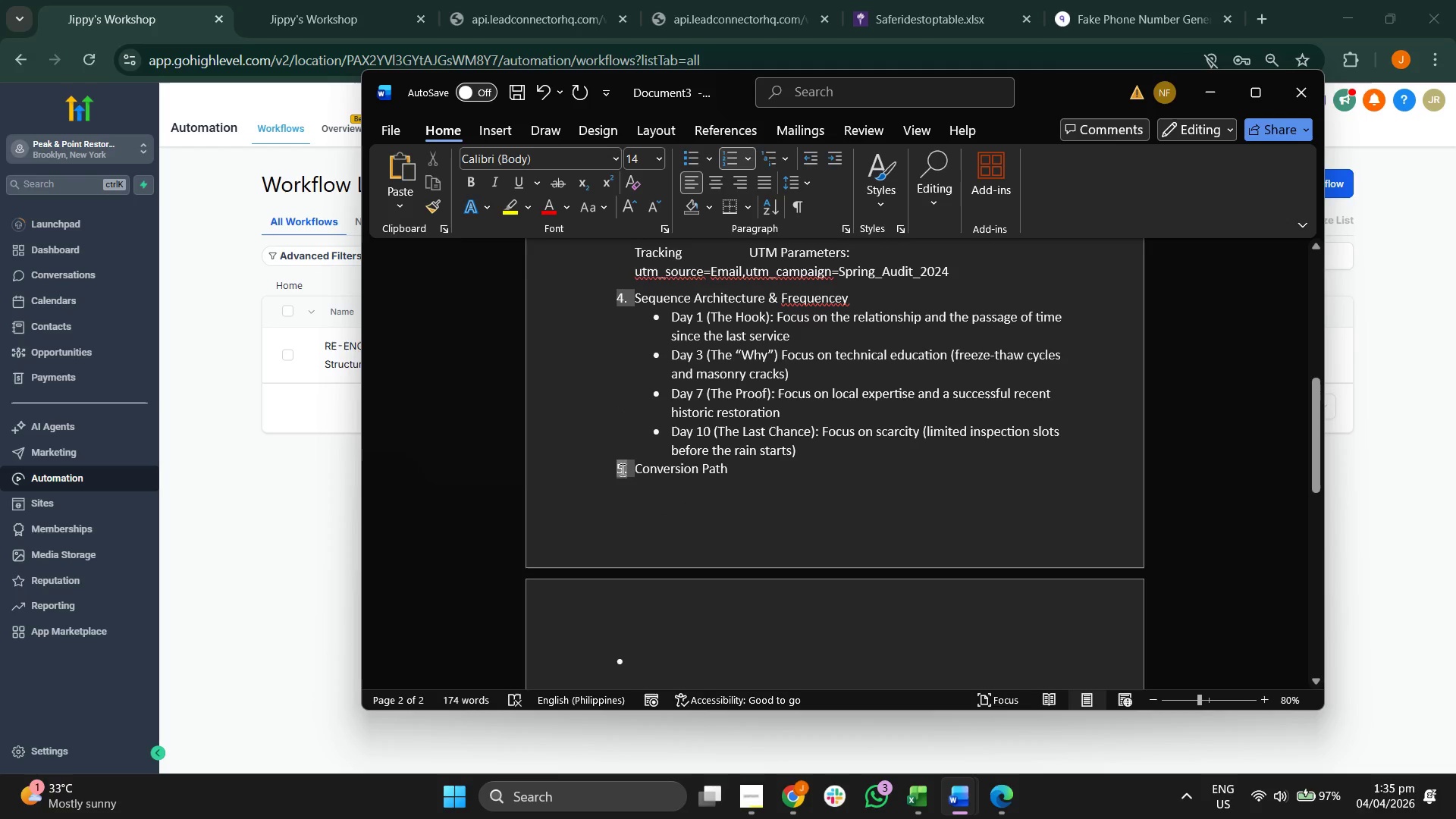 
key(ArrowLeft)
 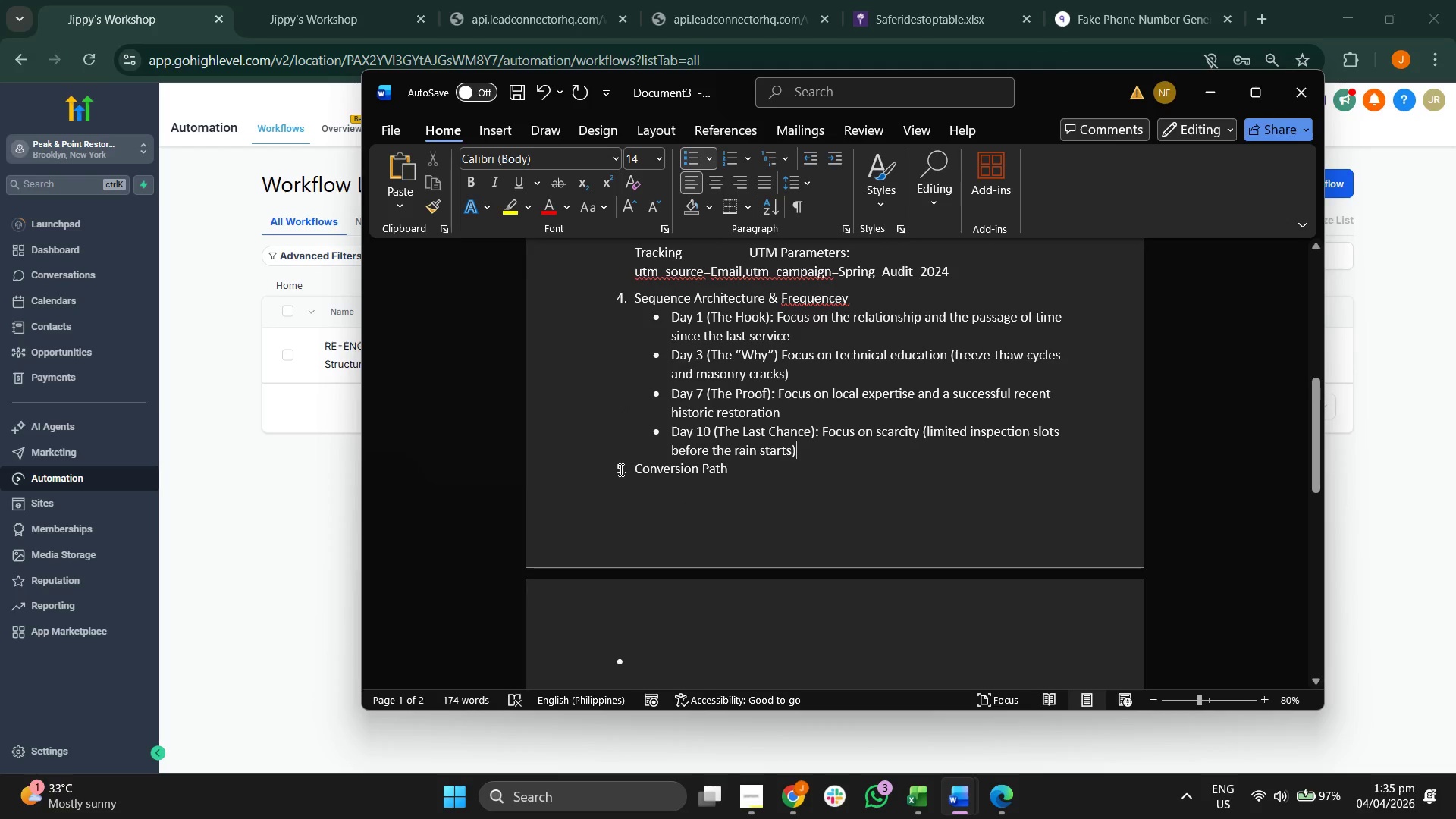 
left_click([617, 469])
 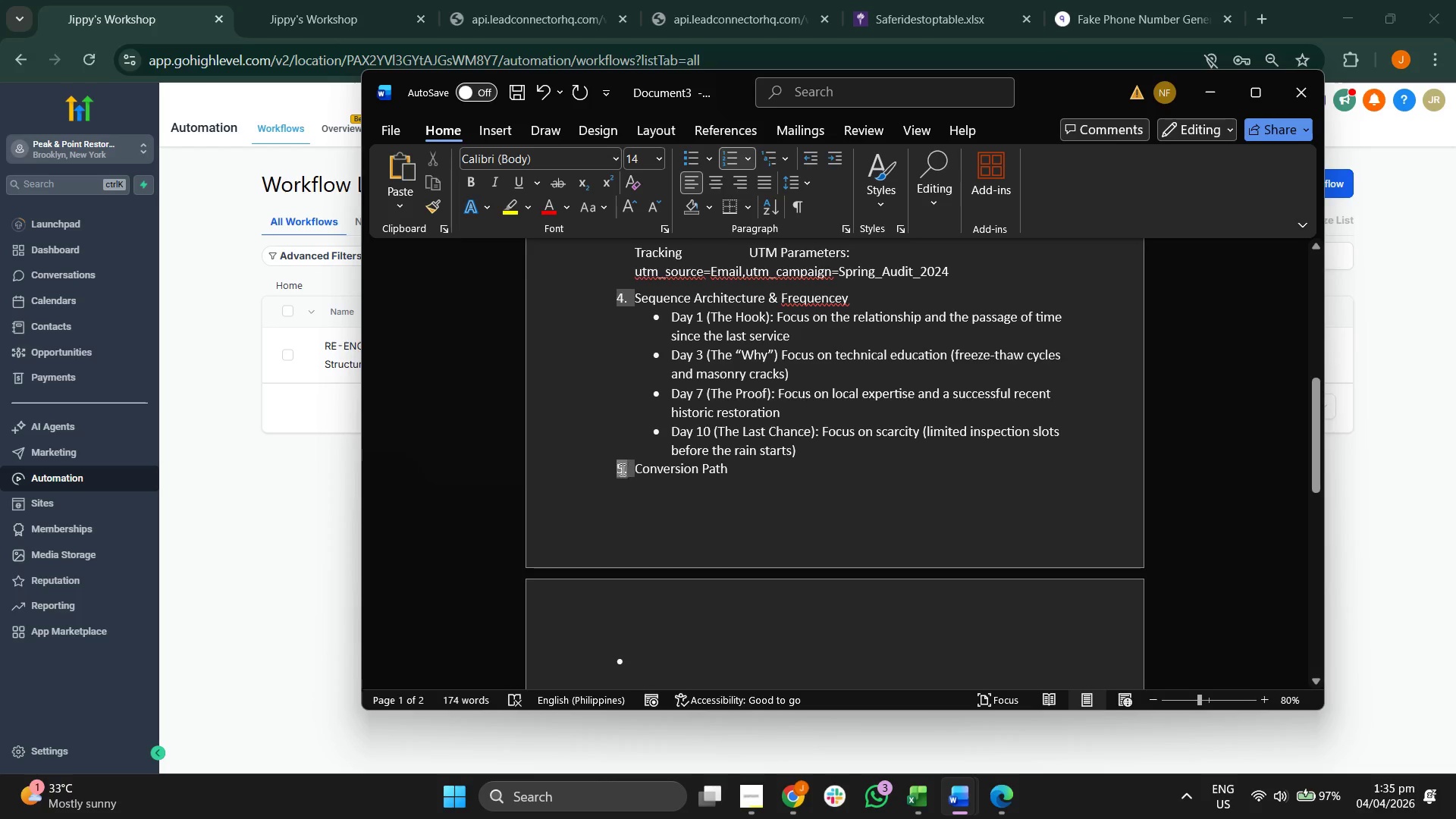 
left_click([630, 468])
 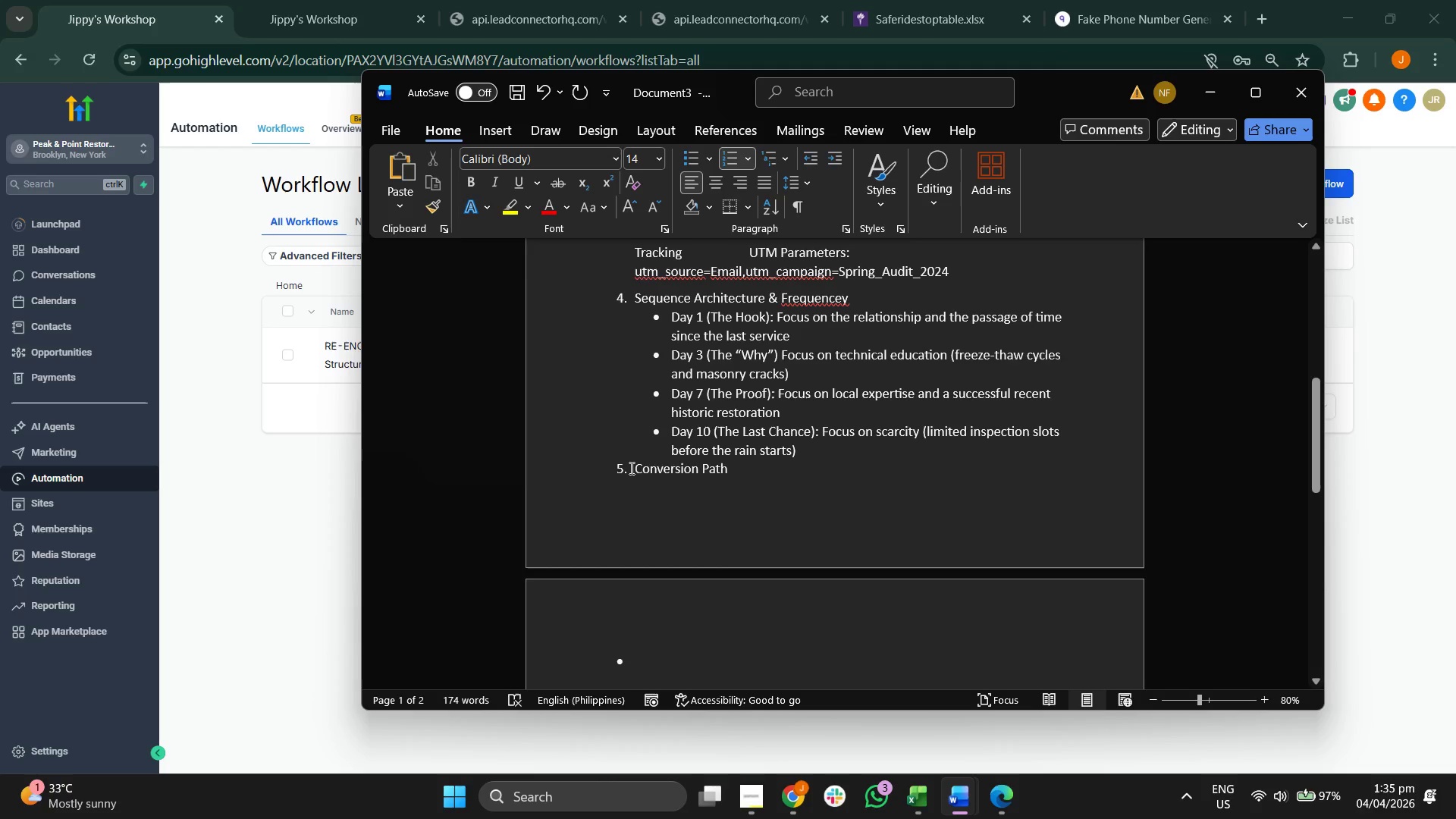 
key(ArrowLeft)
 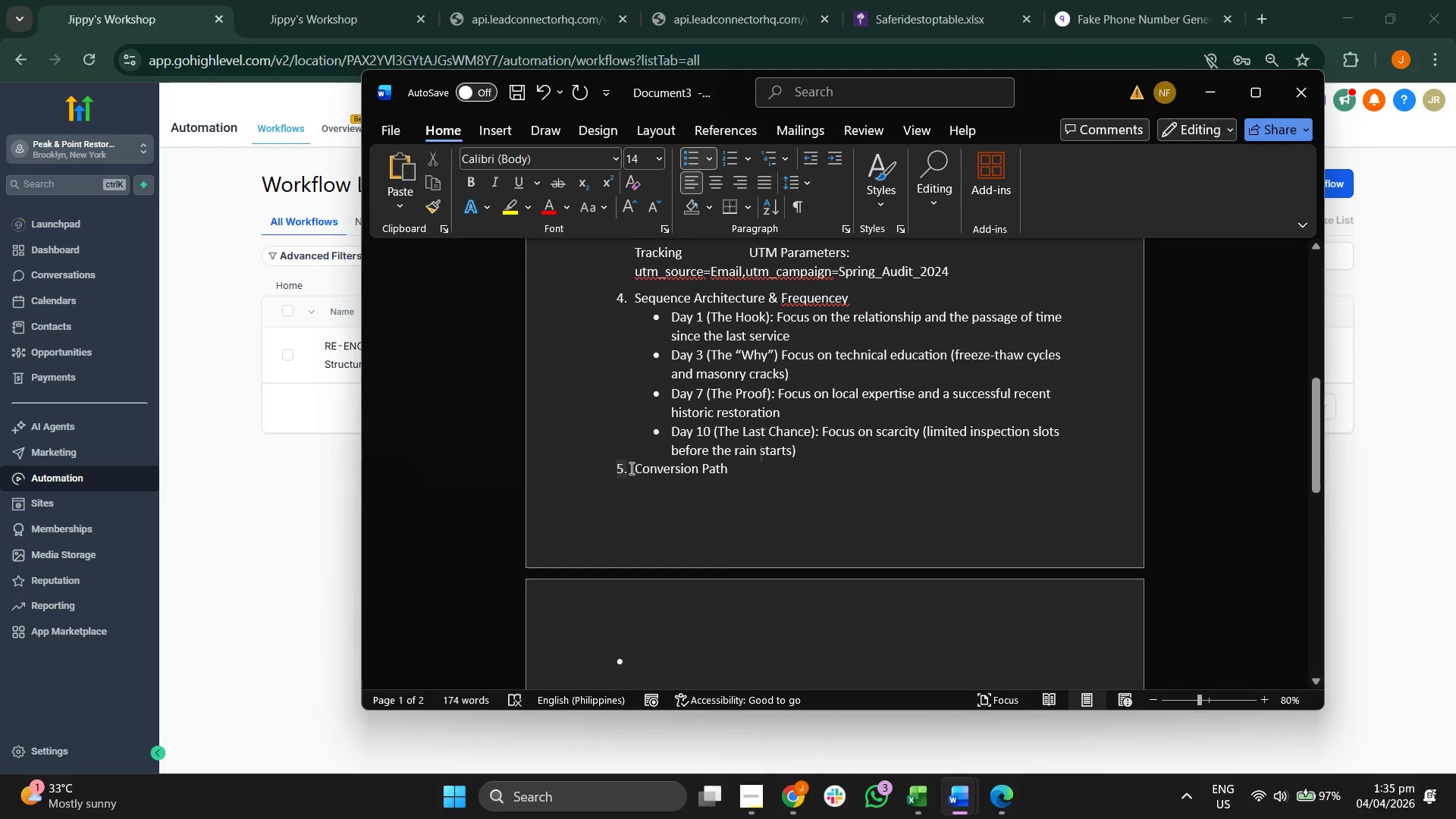 
key(ArrowLeft)
 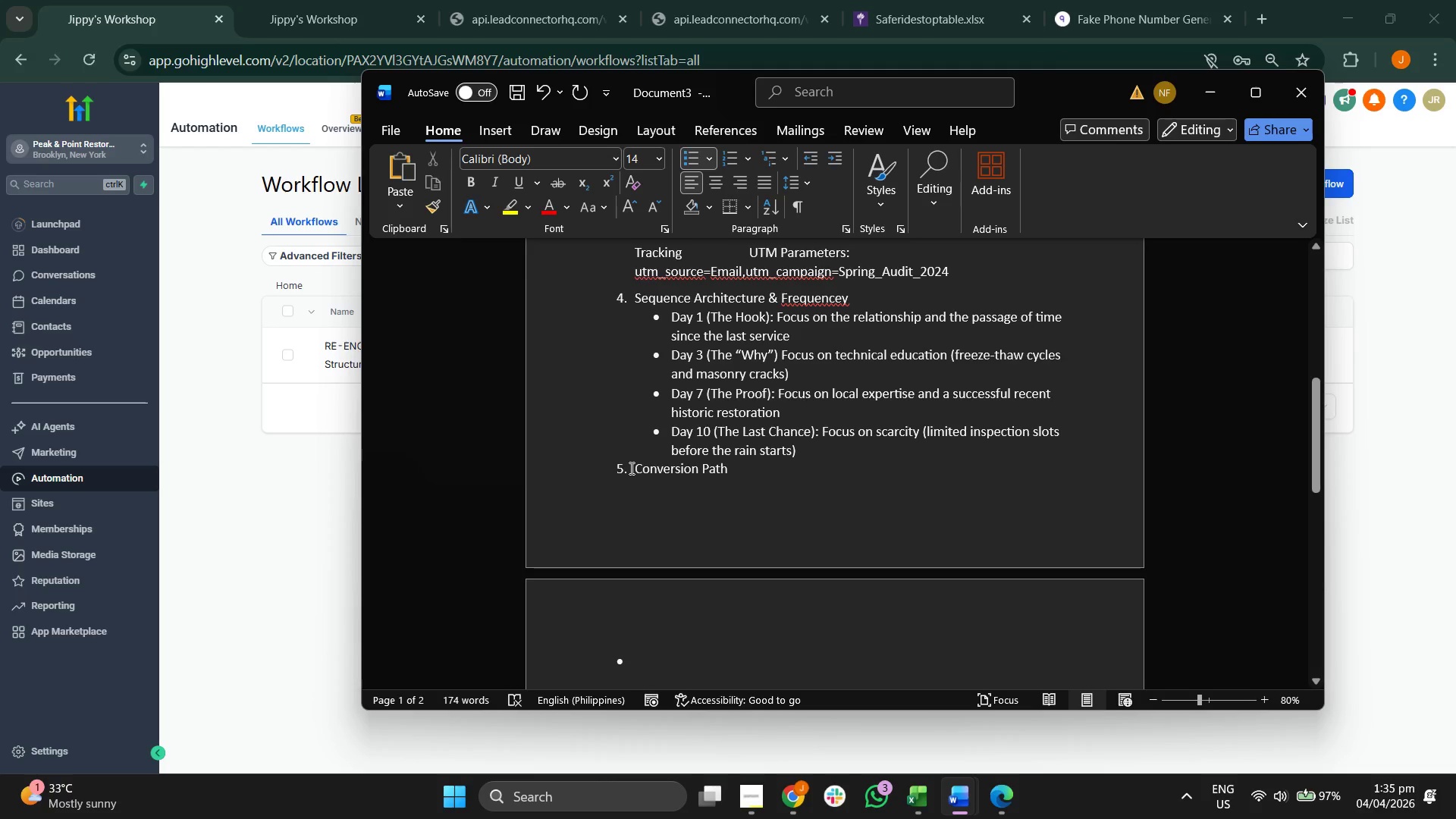 
key(ArrowRight)
 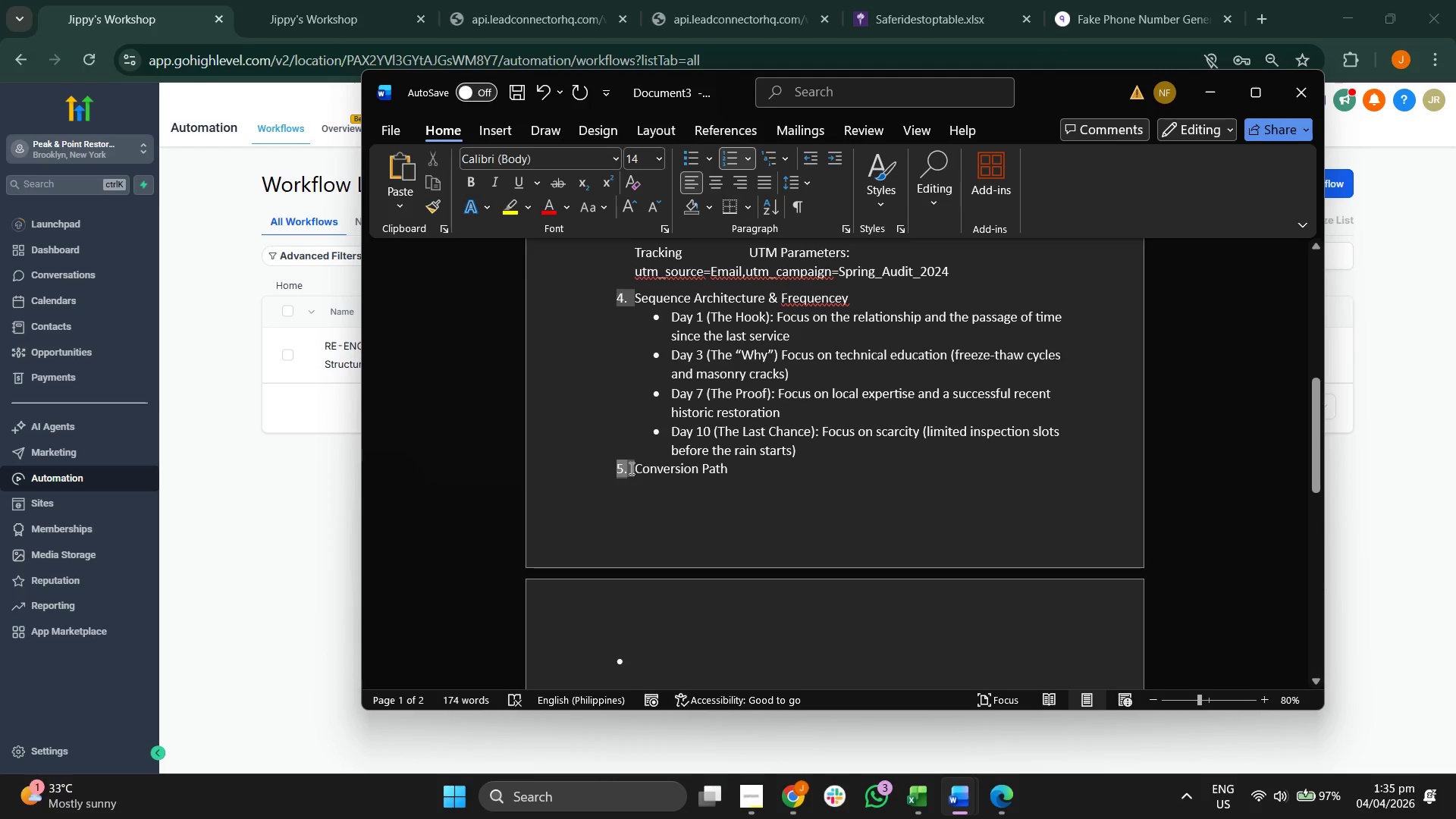 
key(Backspace)
 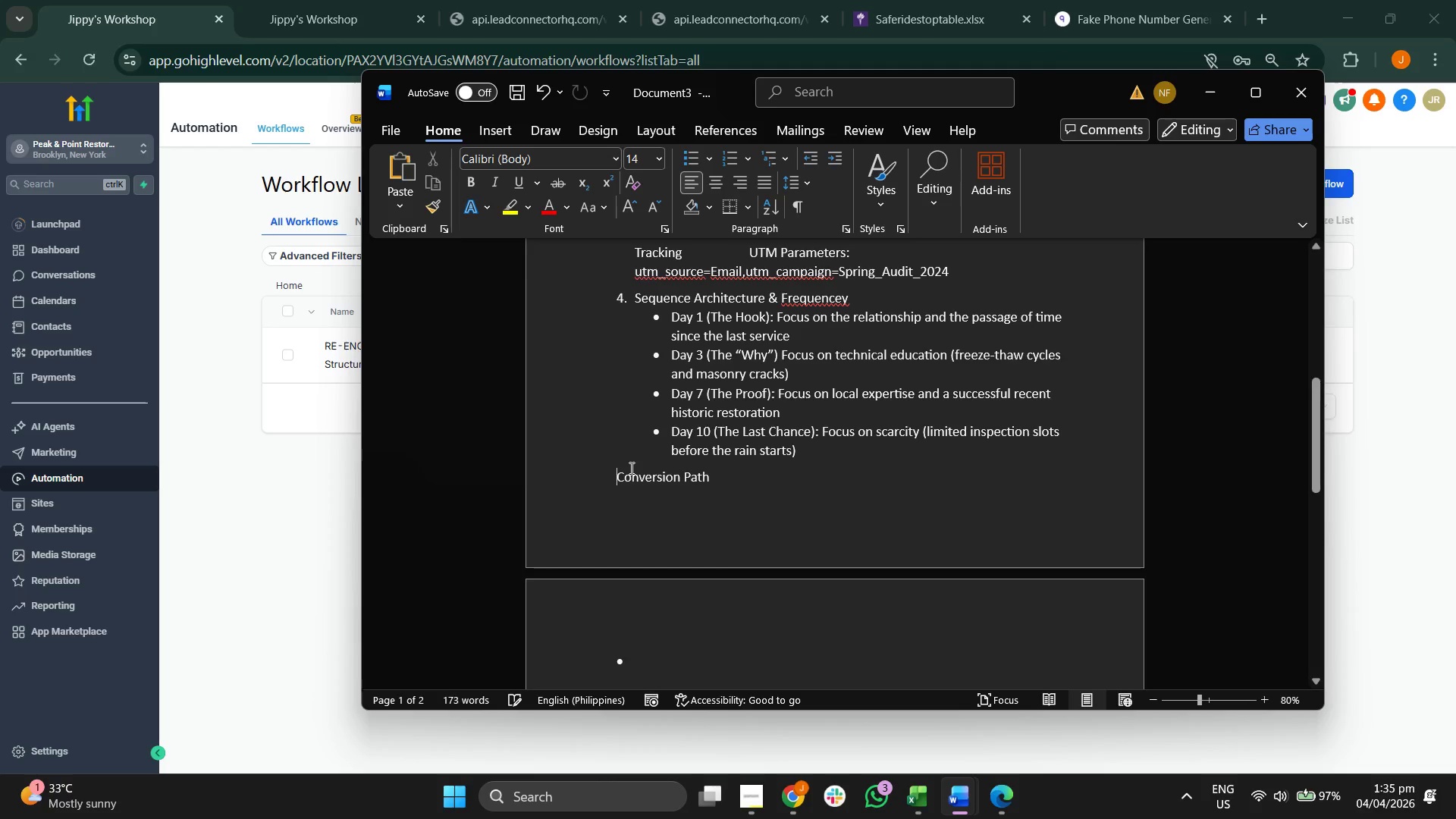 
key(Enter)
 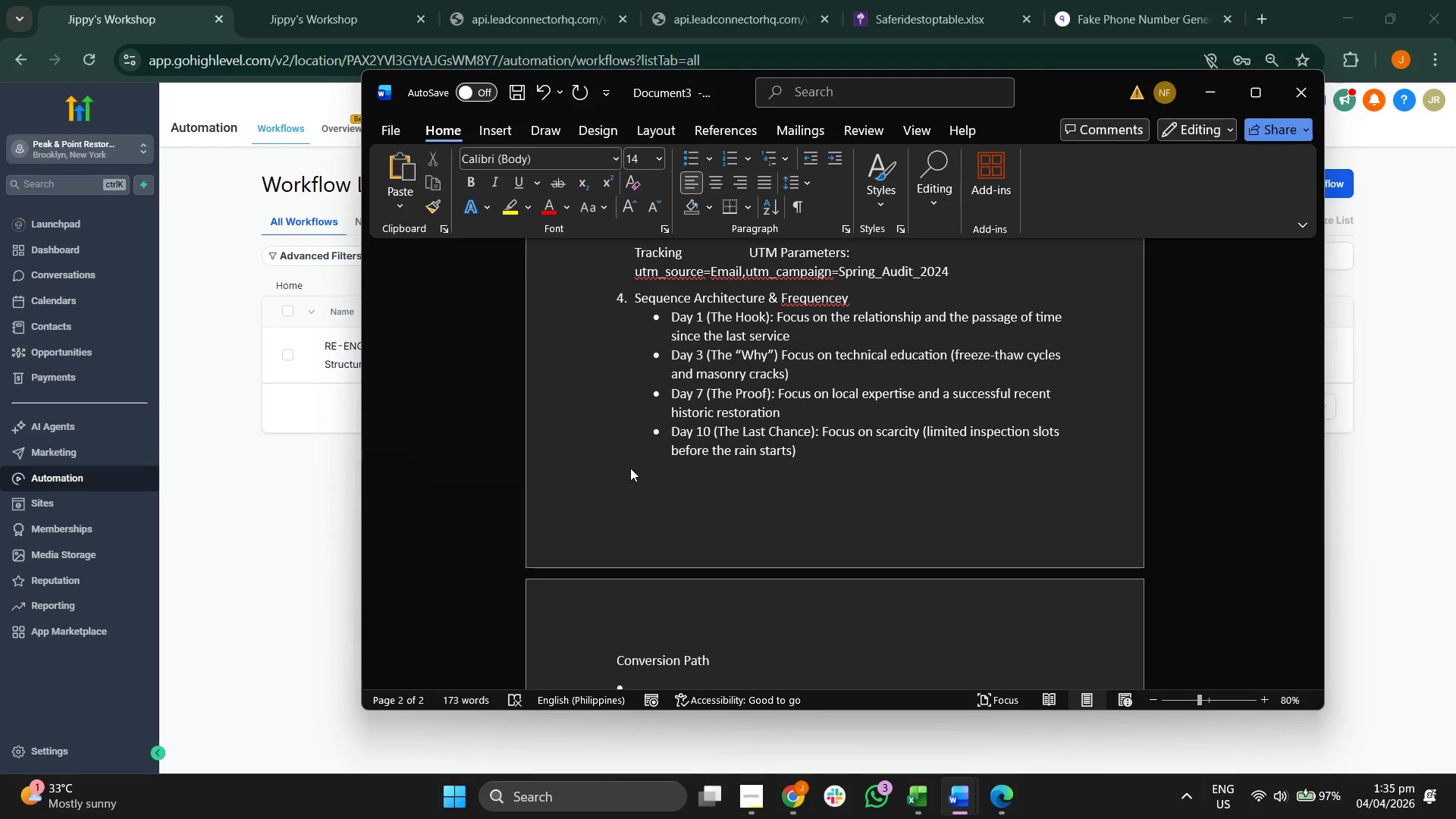 
key(5)
 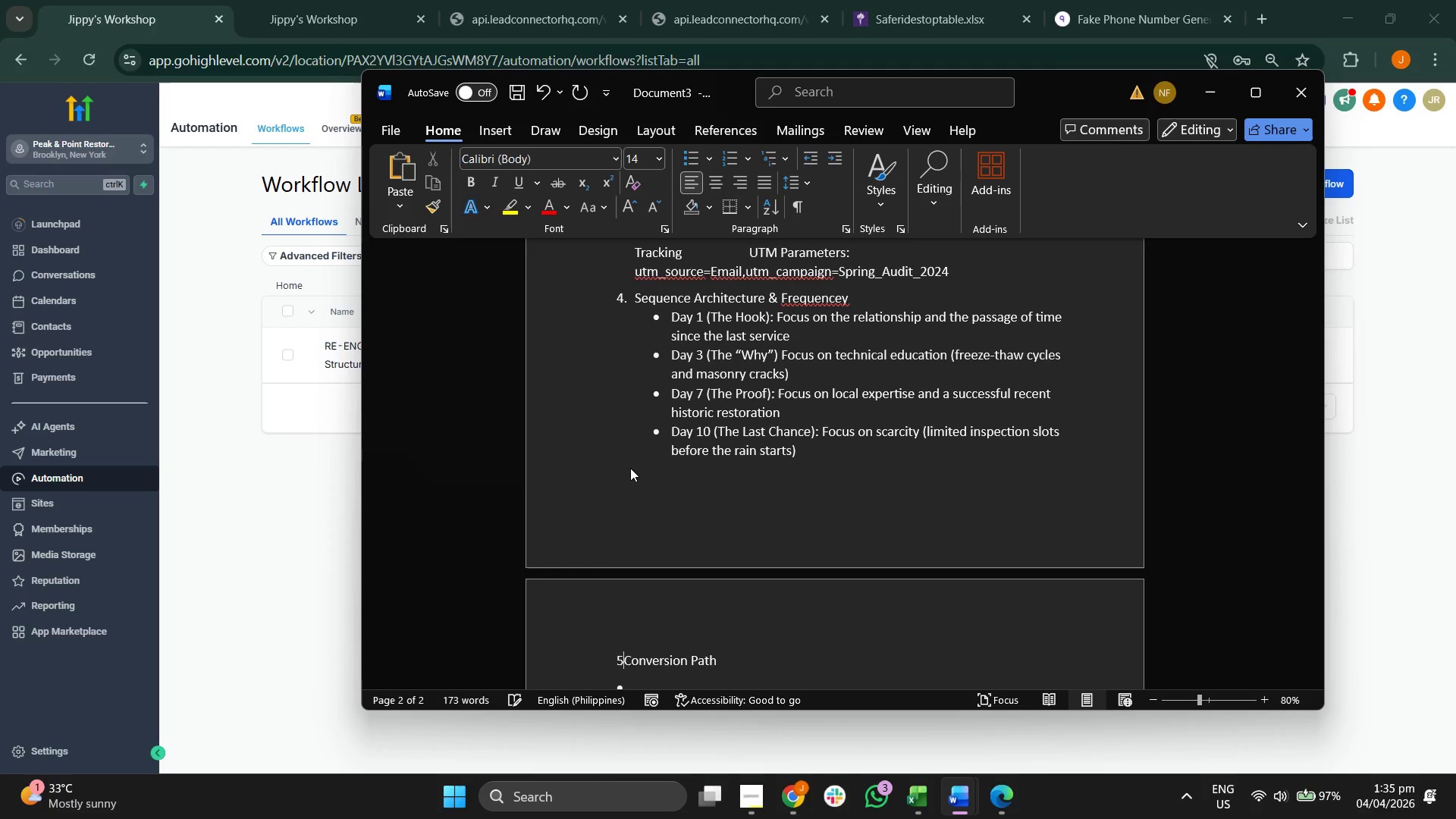 
key(Period)
 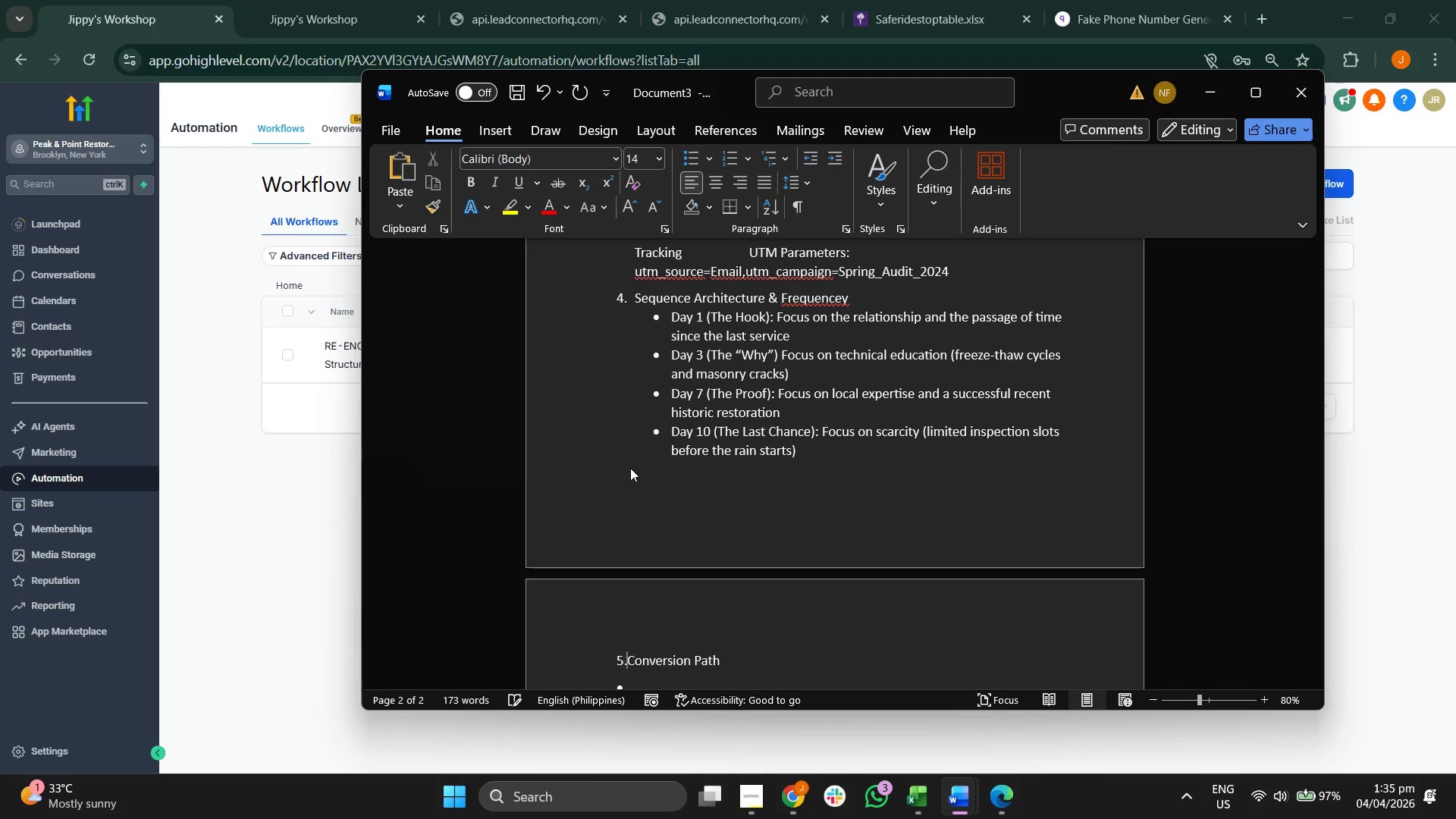 
key(Space)
 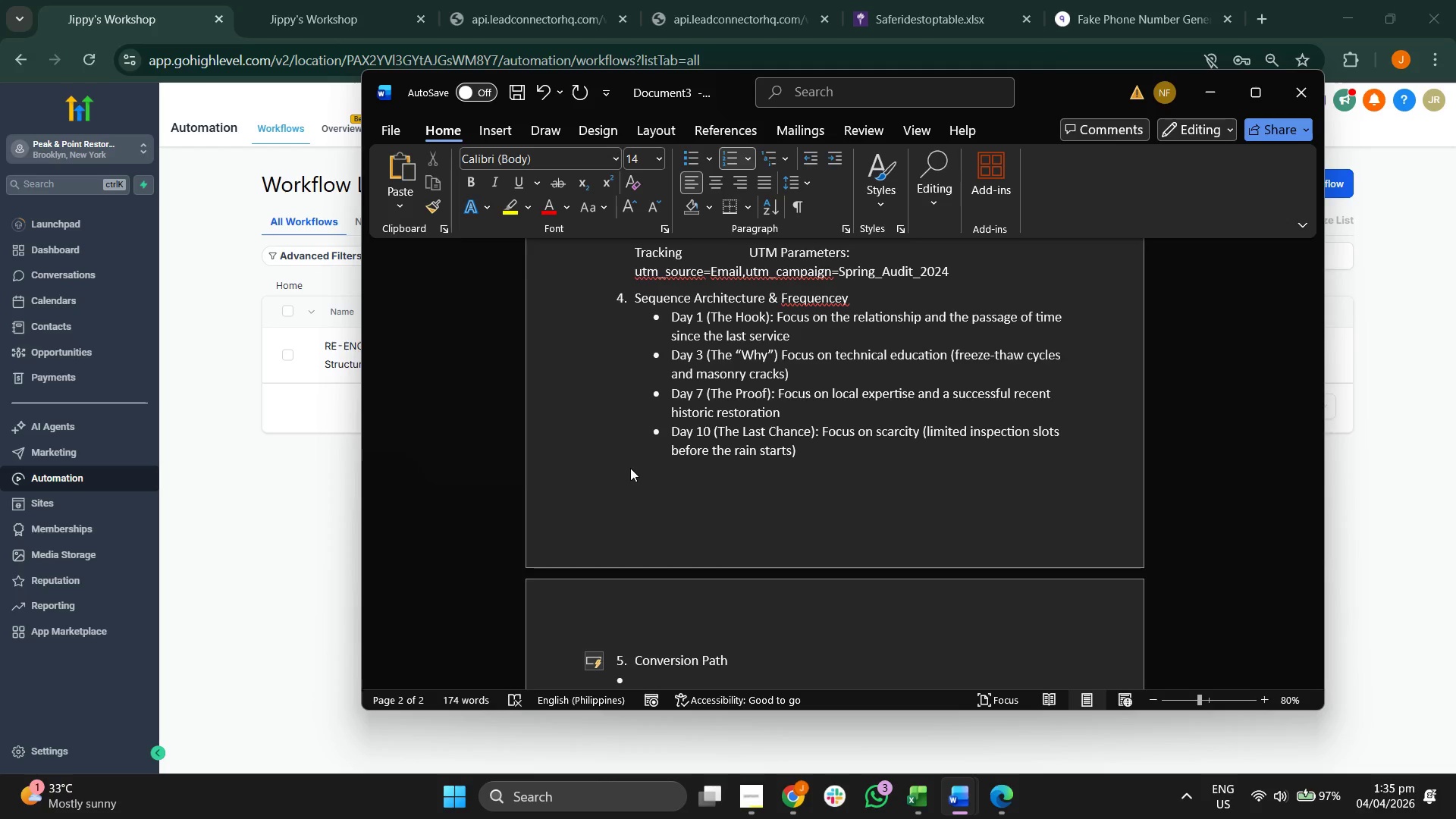 
scroll: coordinate [630, 468], scroll_direction: down, amount: 6.0
 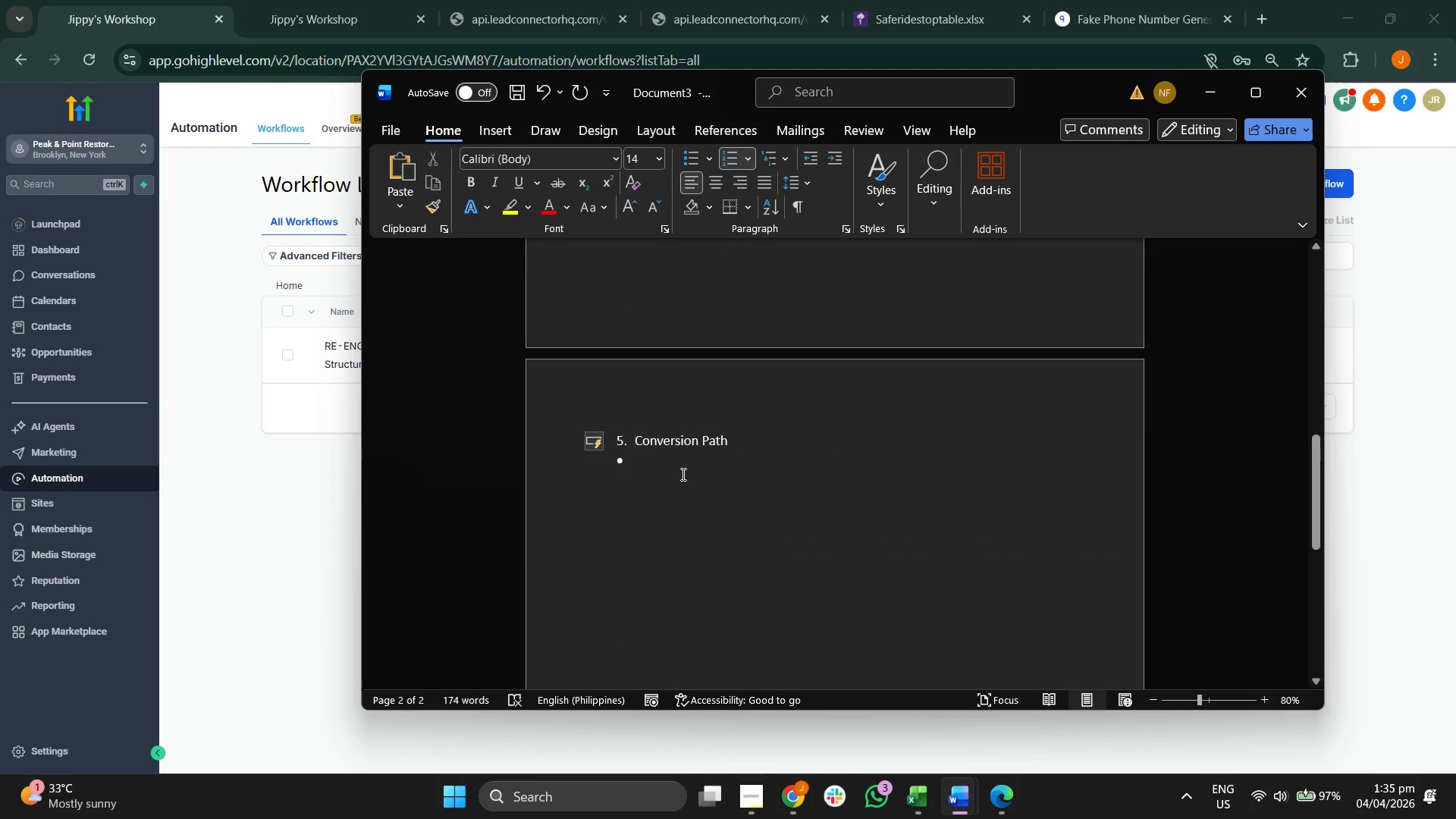 
left_click([687, 468])
 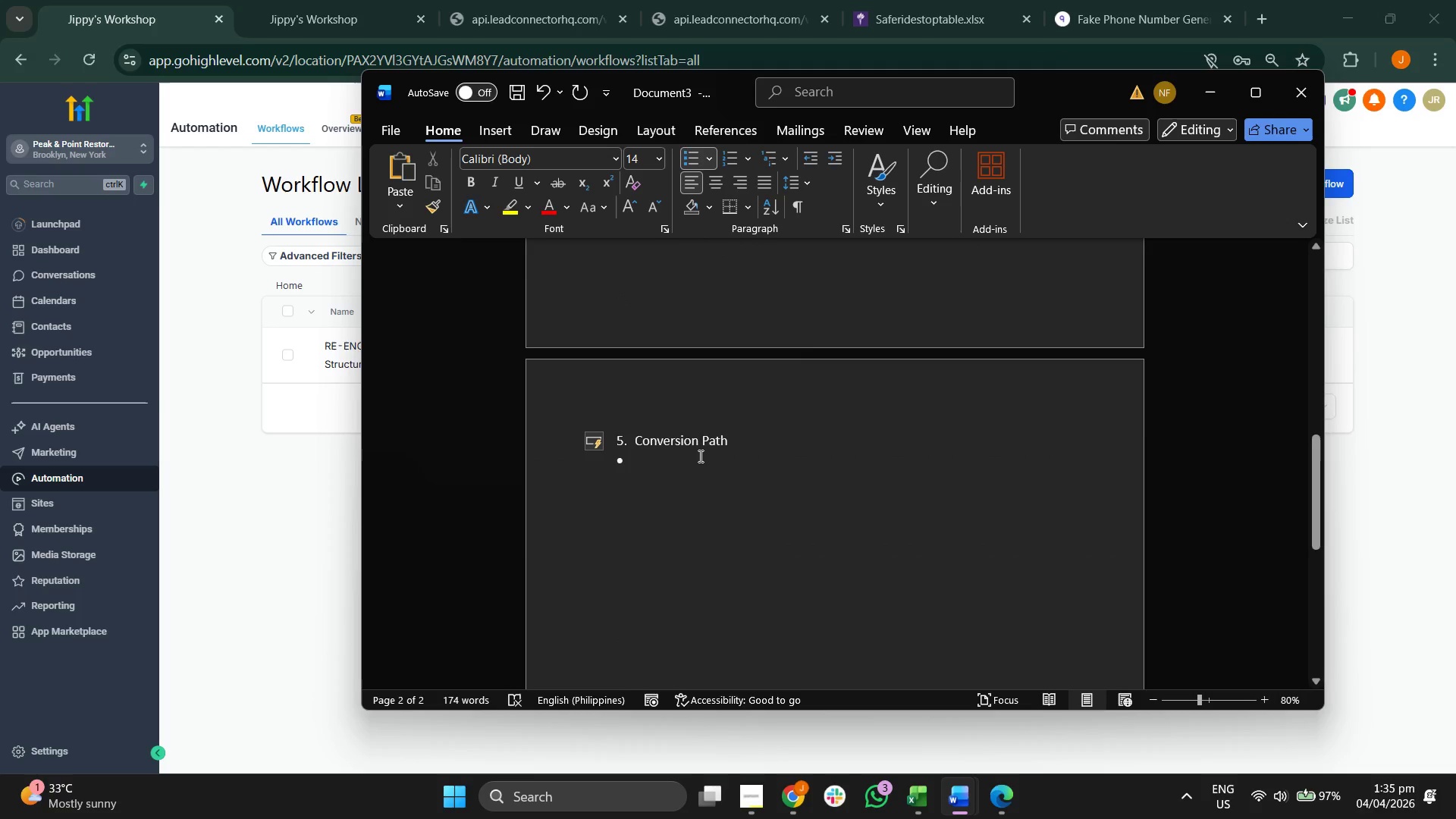 
type(Initial Action: A)
key(Backspace)
type(Leads Cl)
key(Backspace)
key(Backspace)
type(clicks the link in the email)
 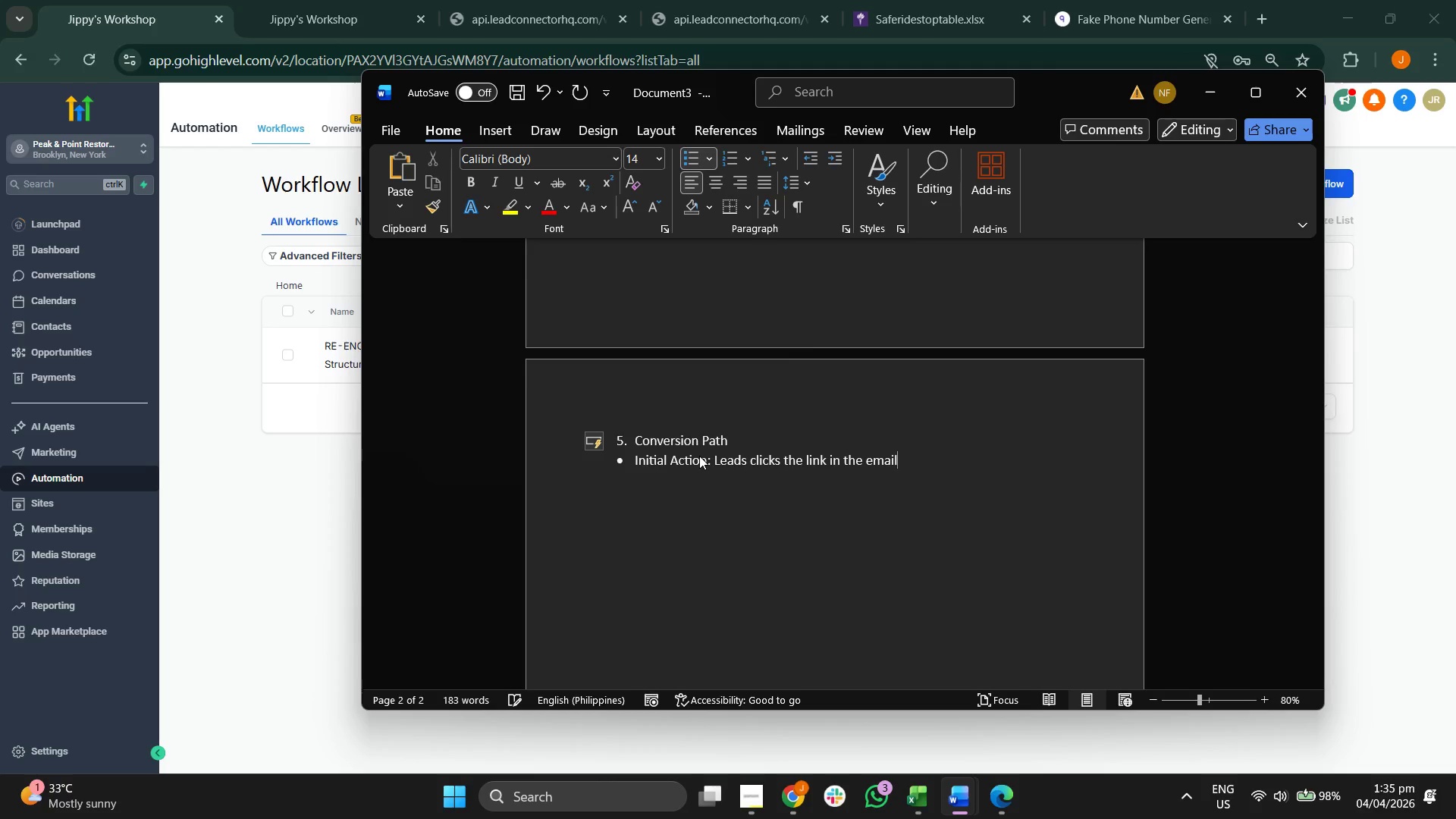 
key(Enter)
 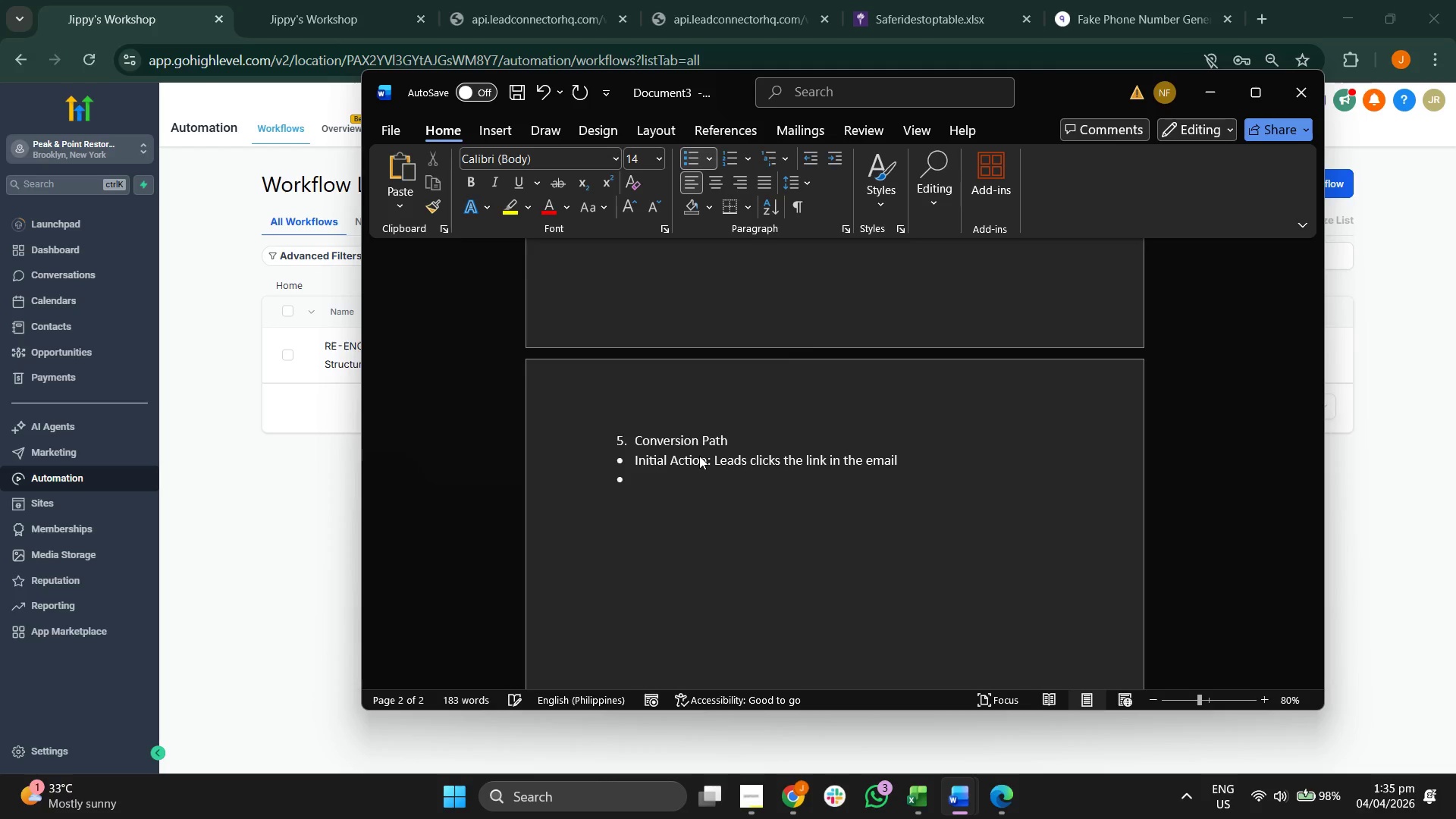 
type(G)
key(Backspace)
type(Calendar Widget)
 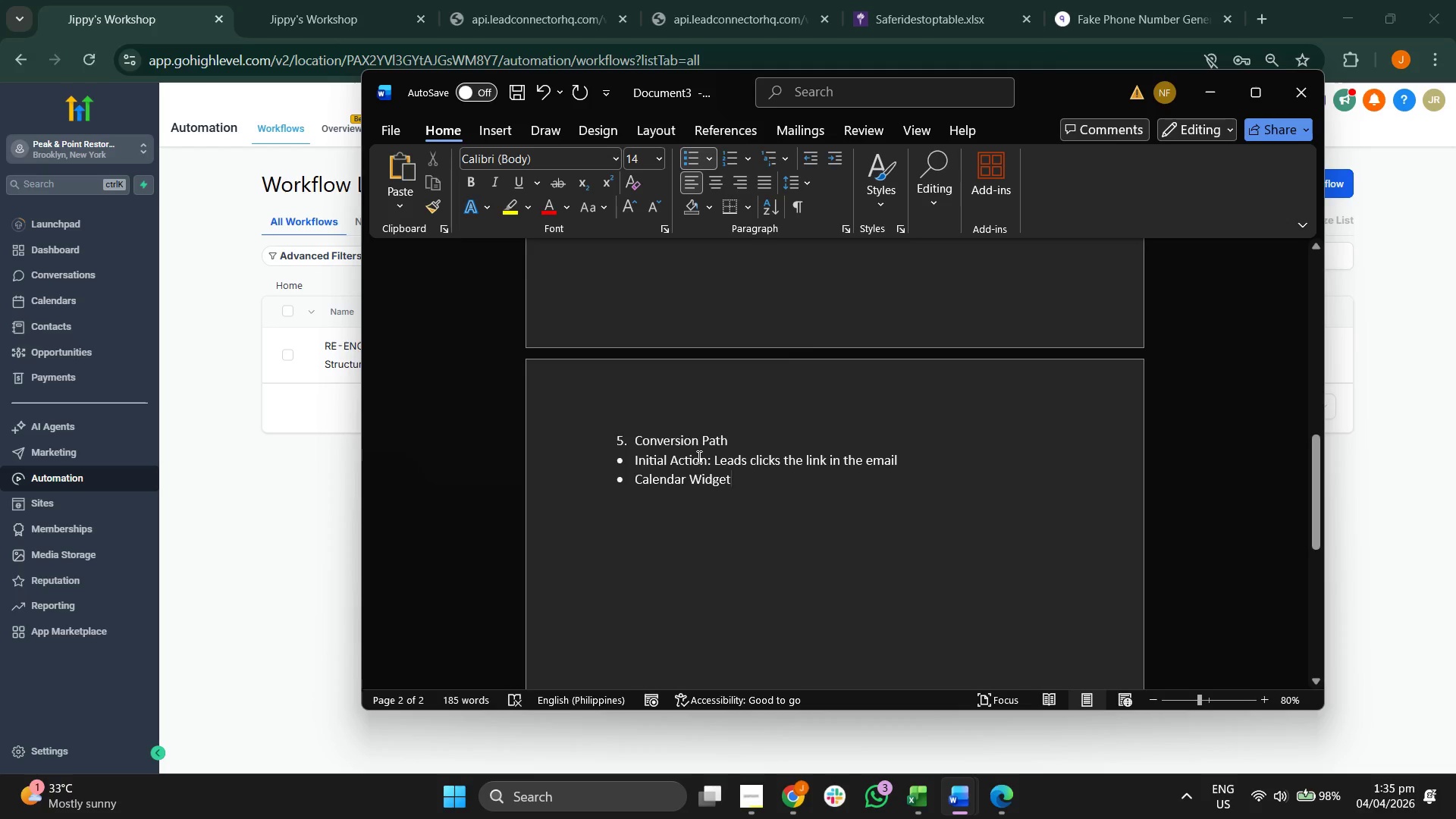 
type(: Pre  )
key(Backspace)
key(Backspace)
type(-filled contact information)
 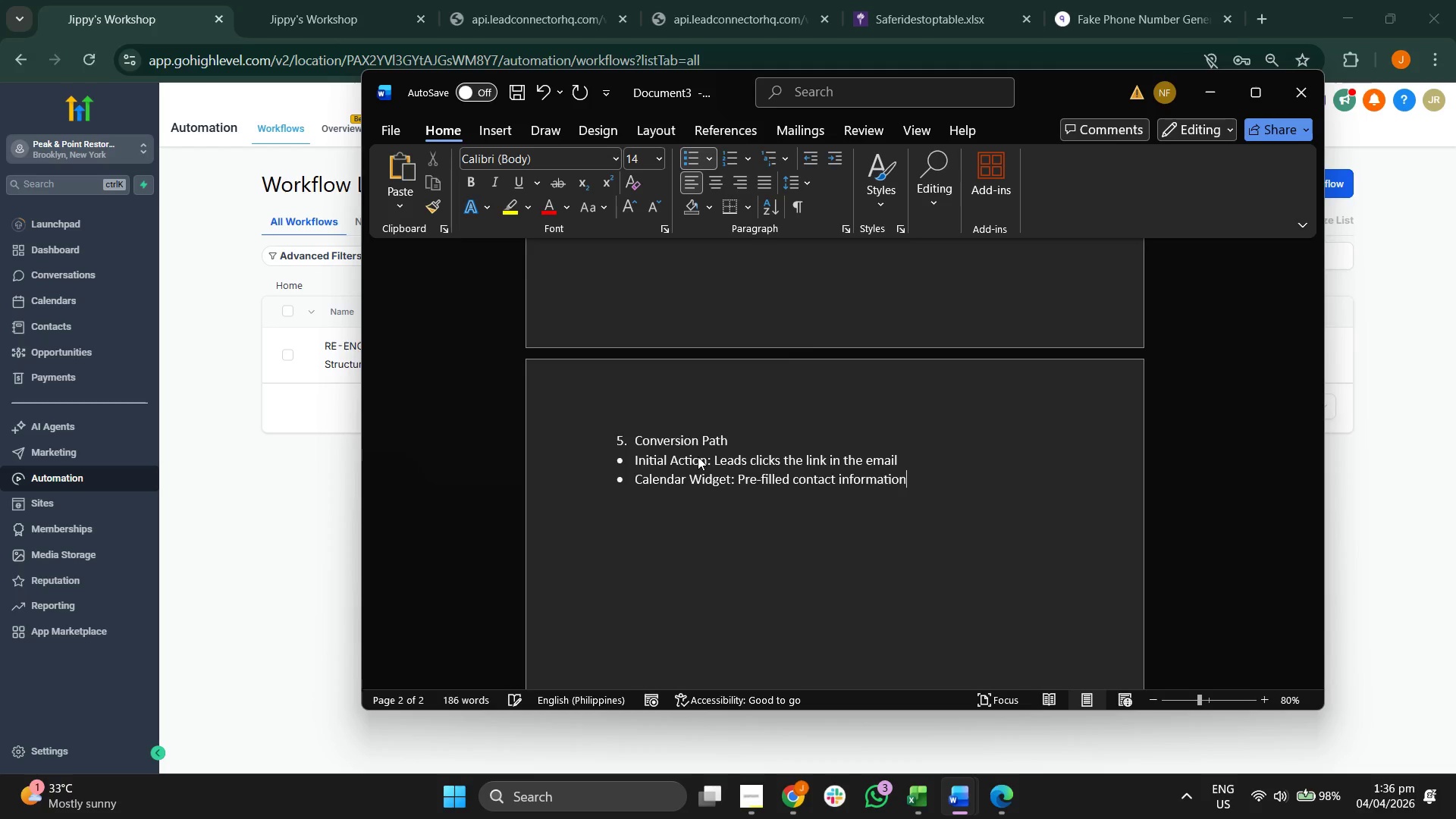 
key(Enter)
 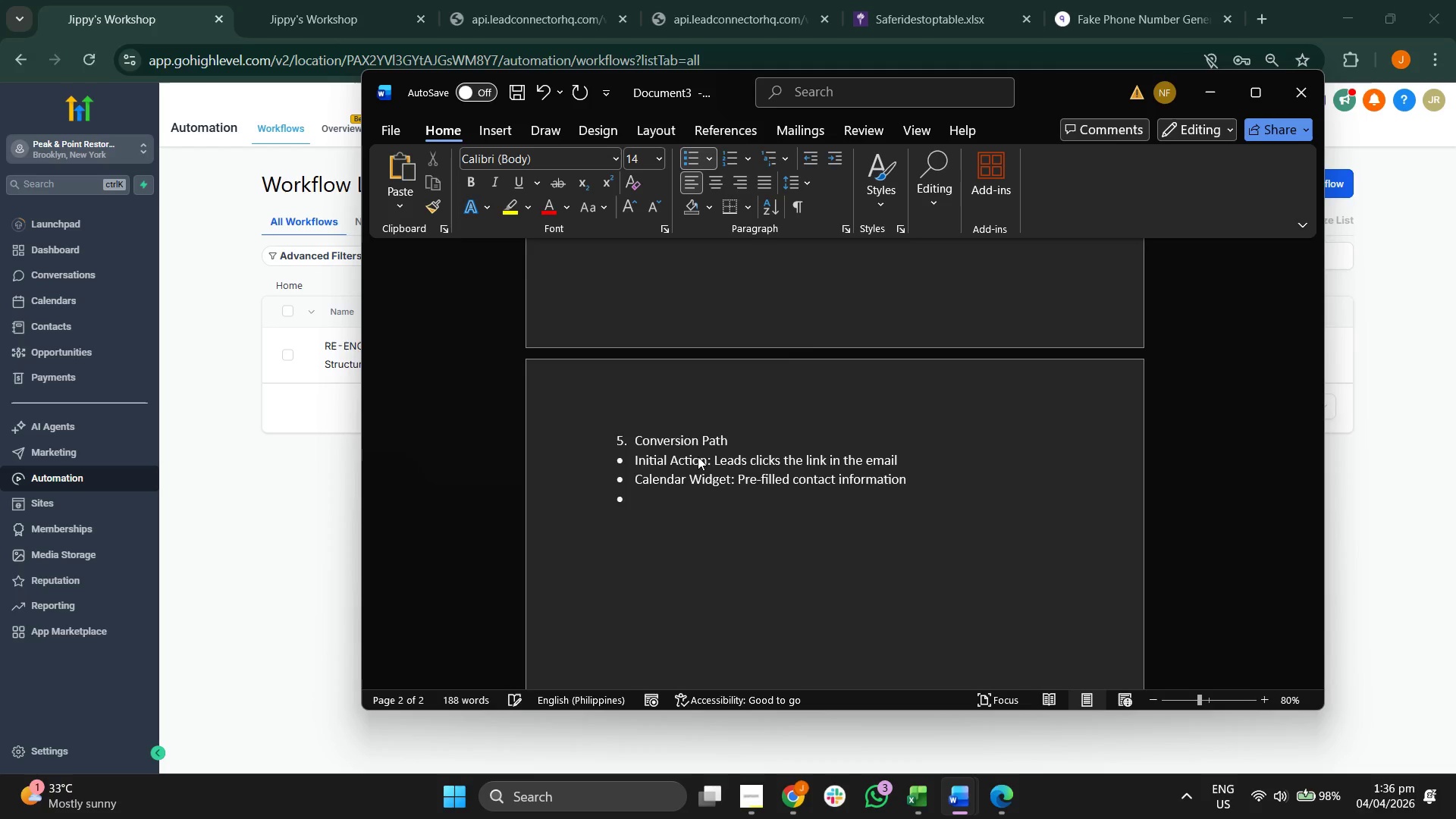 
type(SU)
key(Backspace)
type(uccess Metric: Lead s)
key(Backspace)
type(slec)
key(Backspace)
key(Backspace)
key(Backspace)
type(elects a time and receives a "Confirmation" mt)
key(Backspace)
key(Backspace)
type(notifcai)
key(Backspace)
key(Backspace)
key(Backspace)
type(ication,)
key(Backspace)
type( )
key(Backspace)
type(, which triggers the "r)
key(Backspace)
type(RE)
key(Backspace)
type(E)
key(Backspace)
type(eo)
key(Backspace)
type(move From)
key(Backspace)
key(Backspace)
key(Backspace)
type(fo)
key(Backspace)
key(Backspace)
key(Backspace)
type(from Wfor)
key(Backspace)
key(Backspace)
key(Backspace)
type(orkflow" action)
 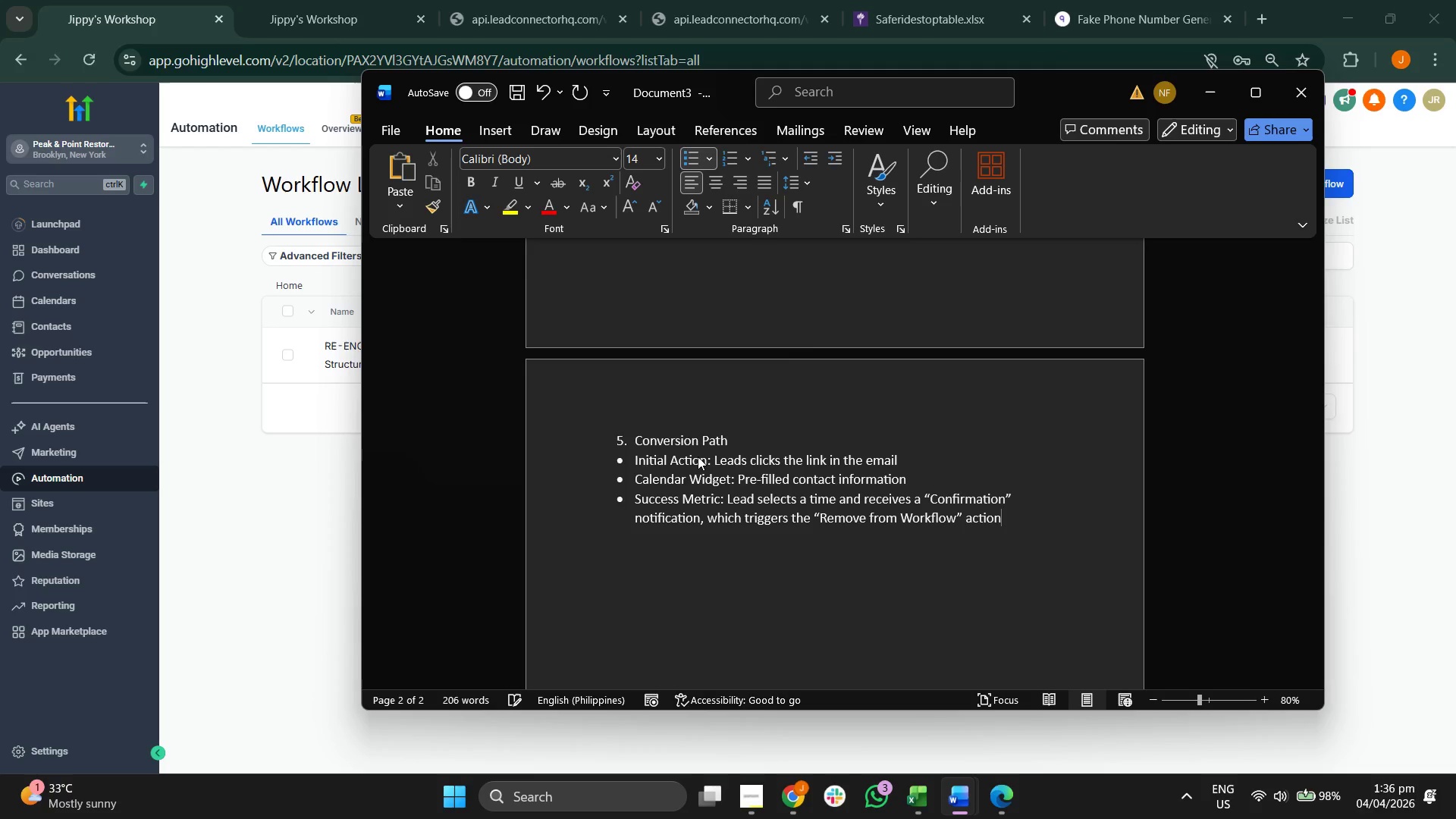 
scroll: coordinate [698, 457], scroll_direction: none, amount: 0.0
 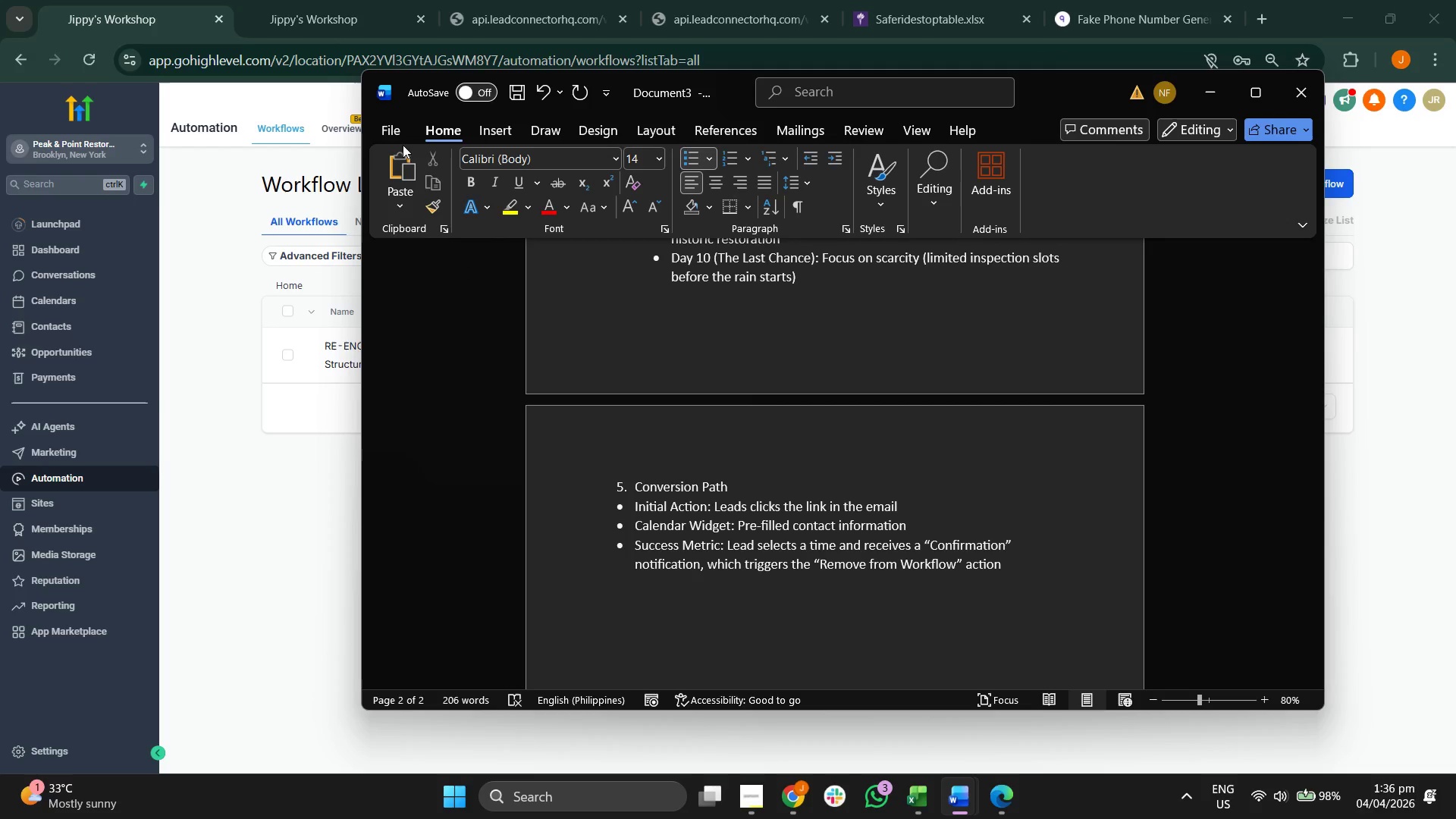 
scroll: coordinate [559, 372], scroll_direction: up, amount: 10.0
 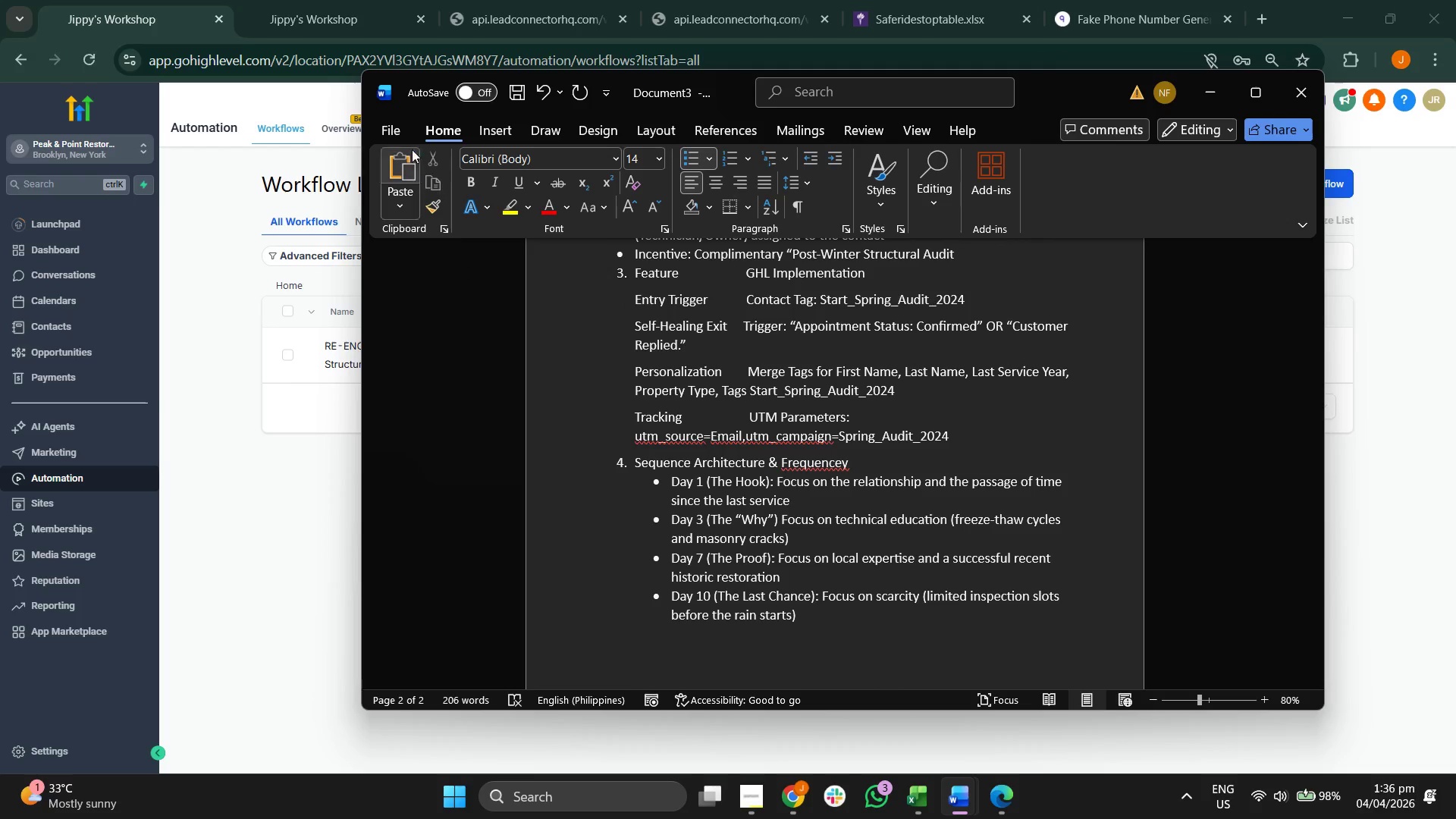 
left_click([400, 130])
 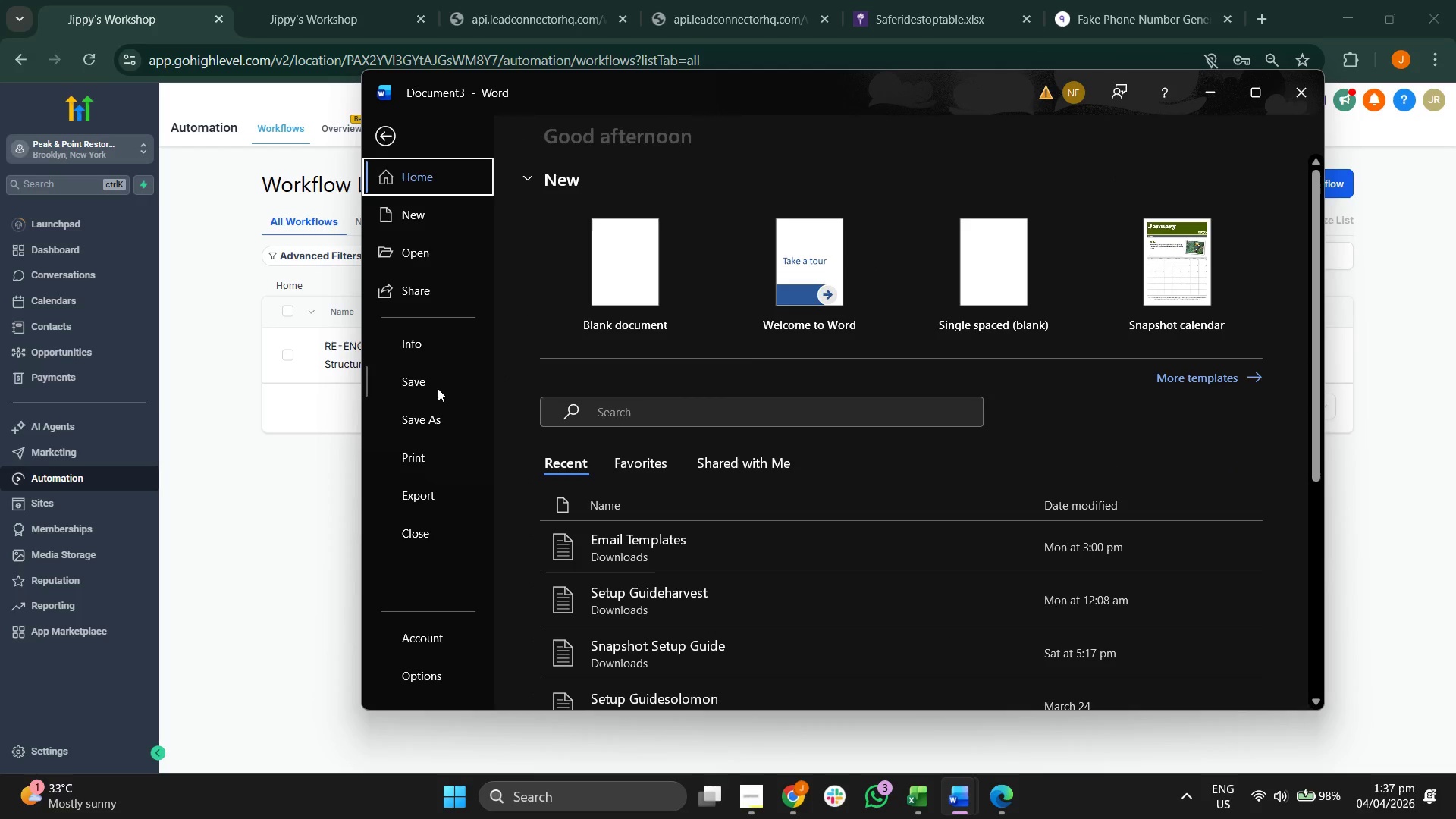 
left_click([433, 415])
 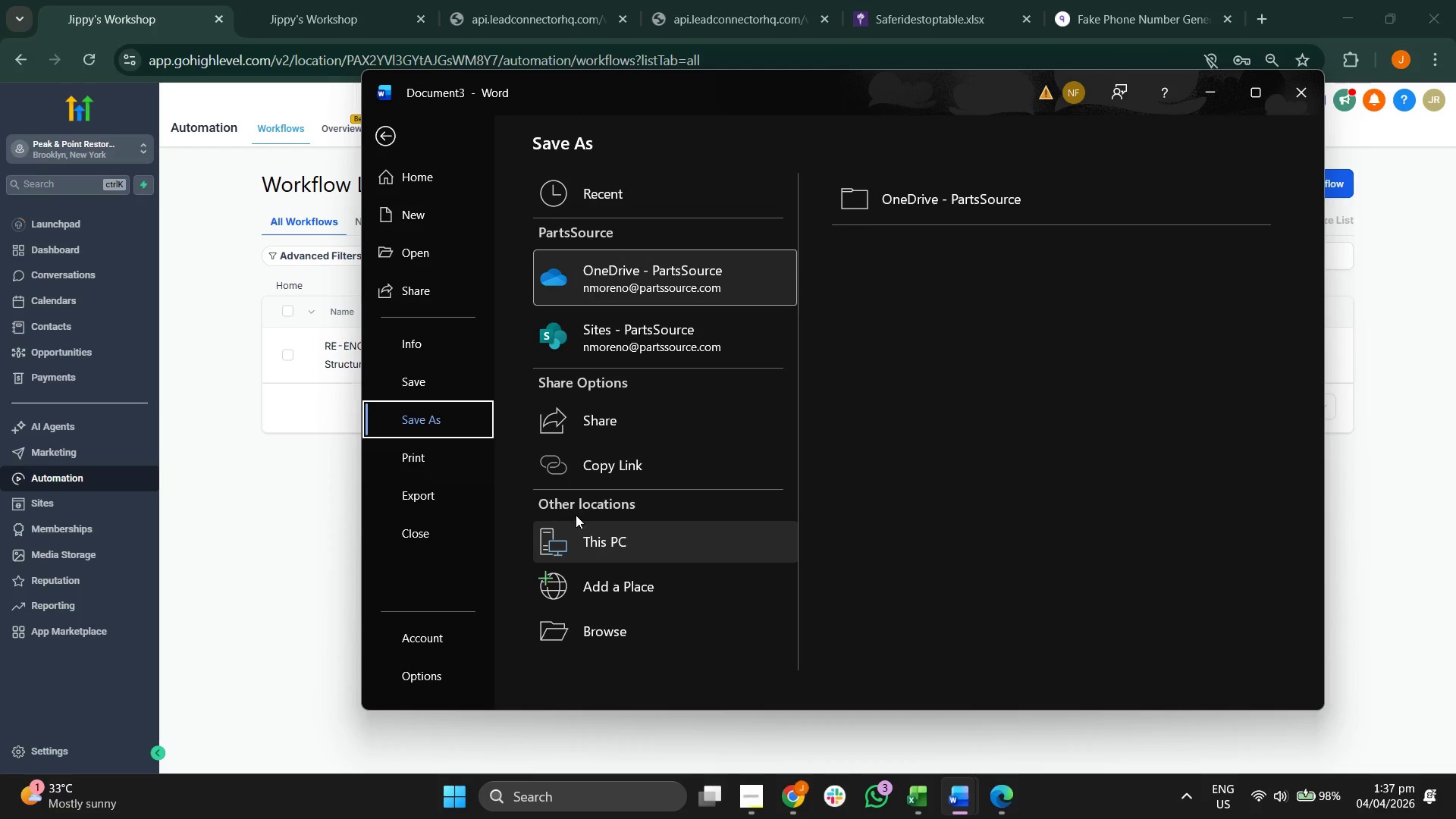 
left_click([589, 525])
 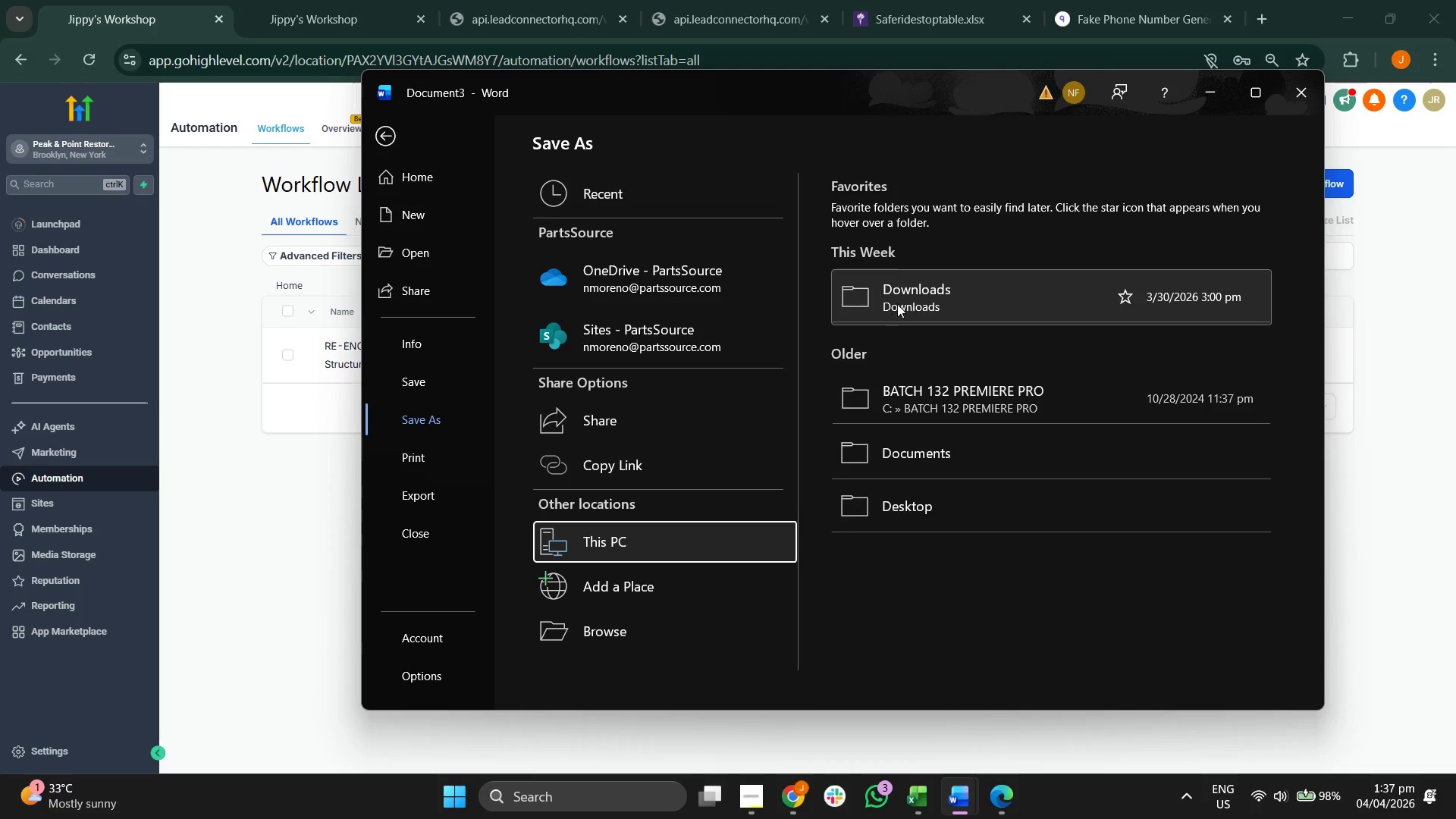 
left_click([898, 304])
 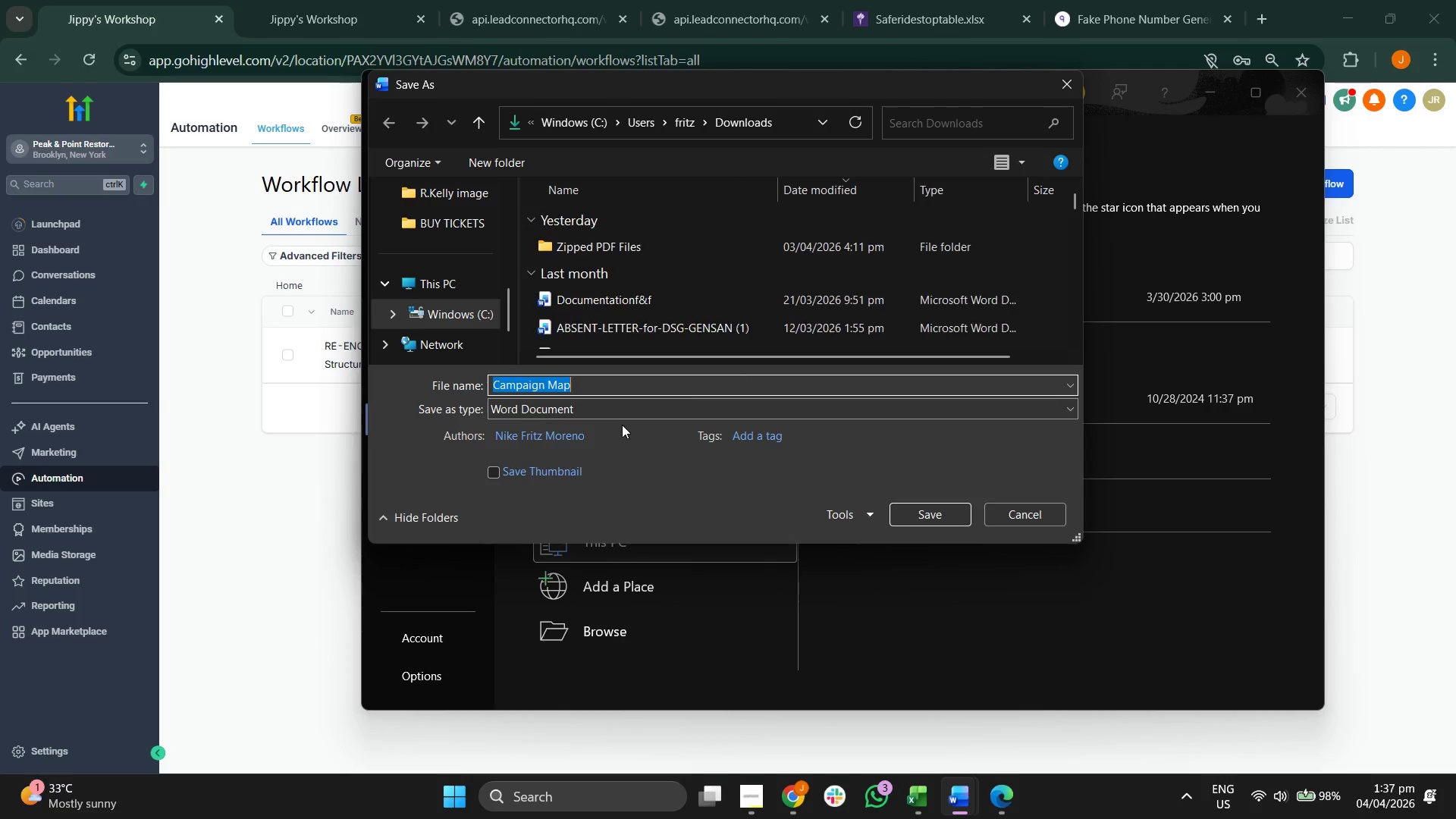 
left_click([638, 406])
 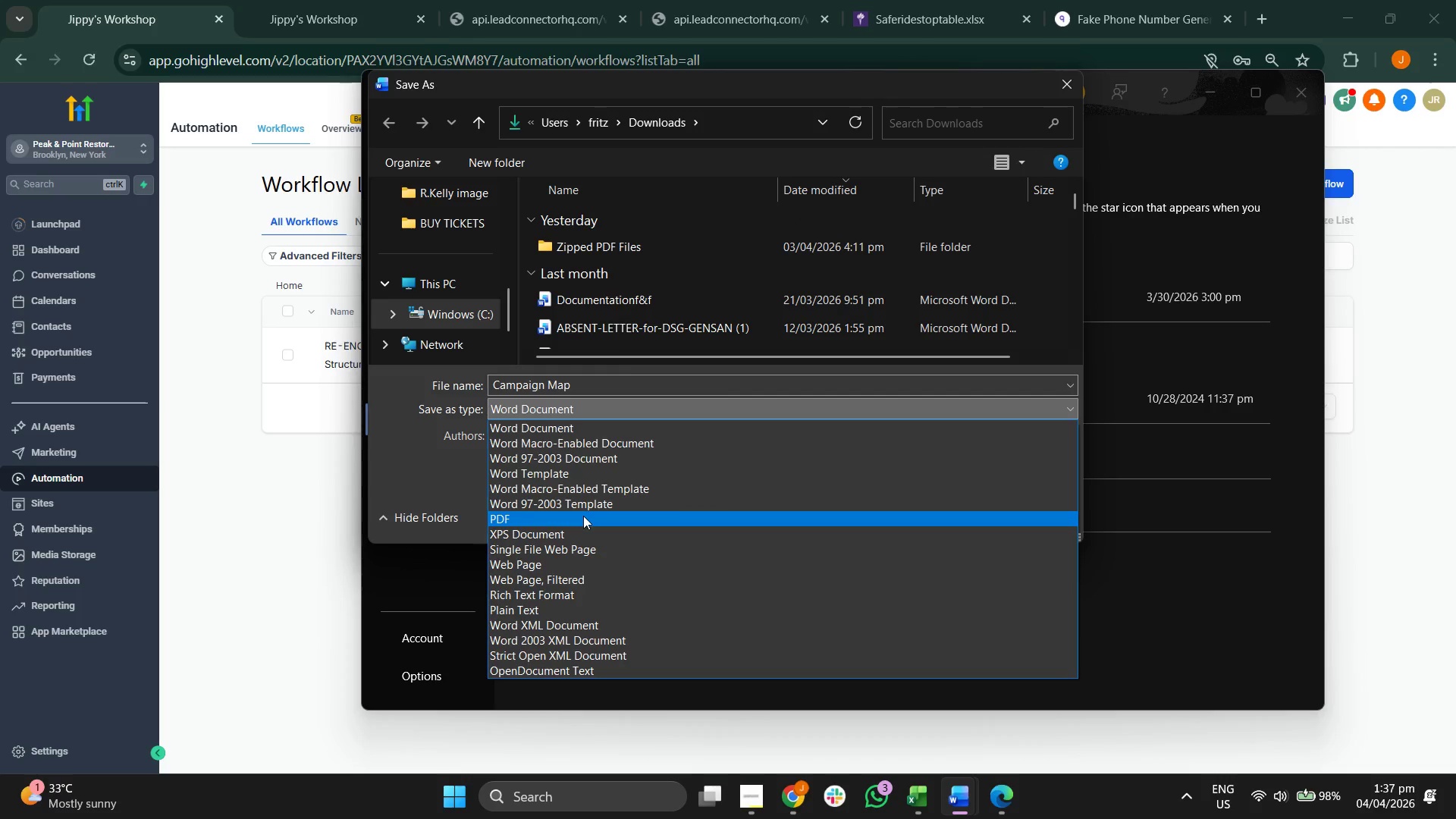 
left_click([583, 516])
 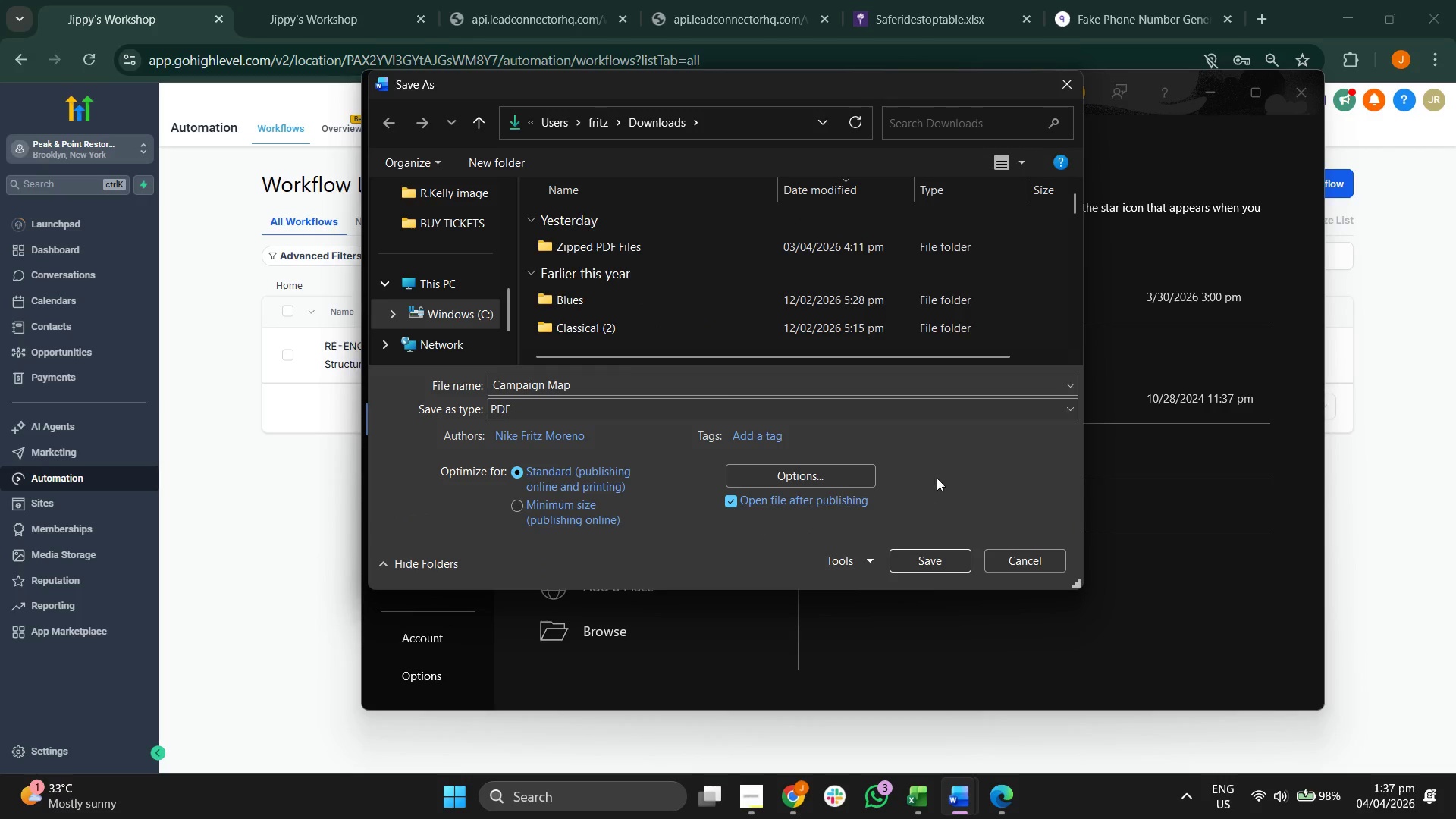 
left_click([948, 468])
 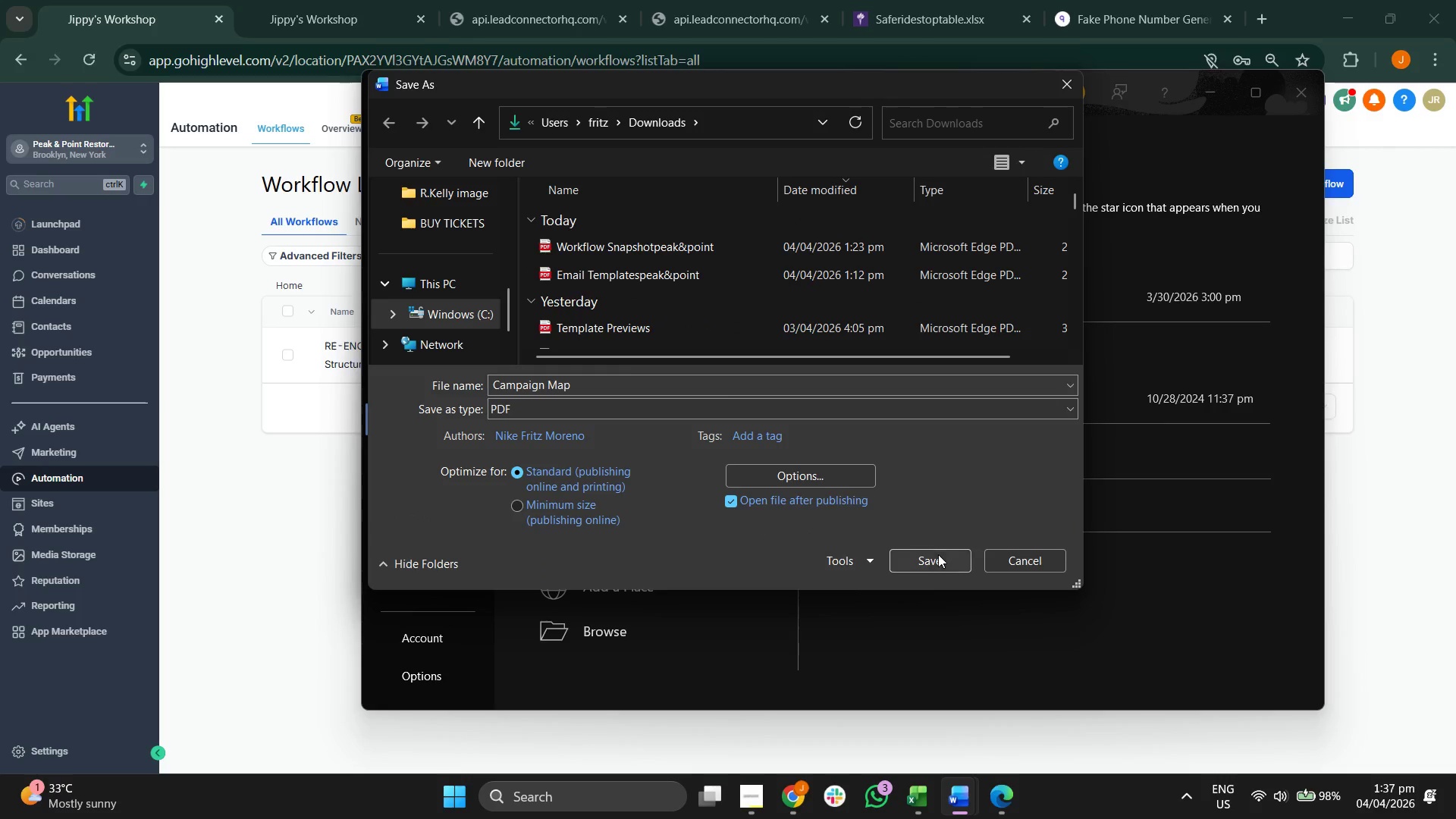 
left_click([937, 556])
 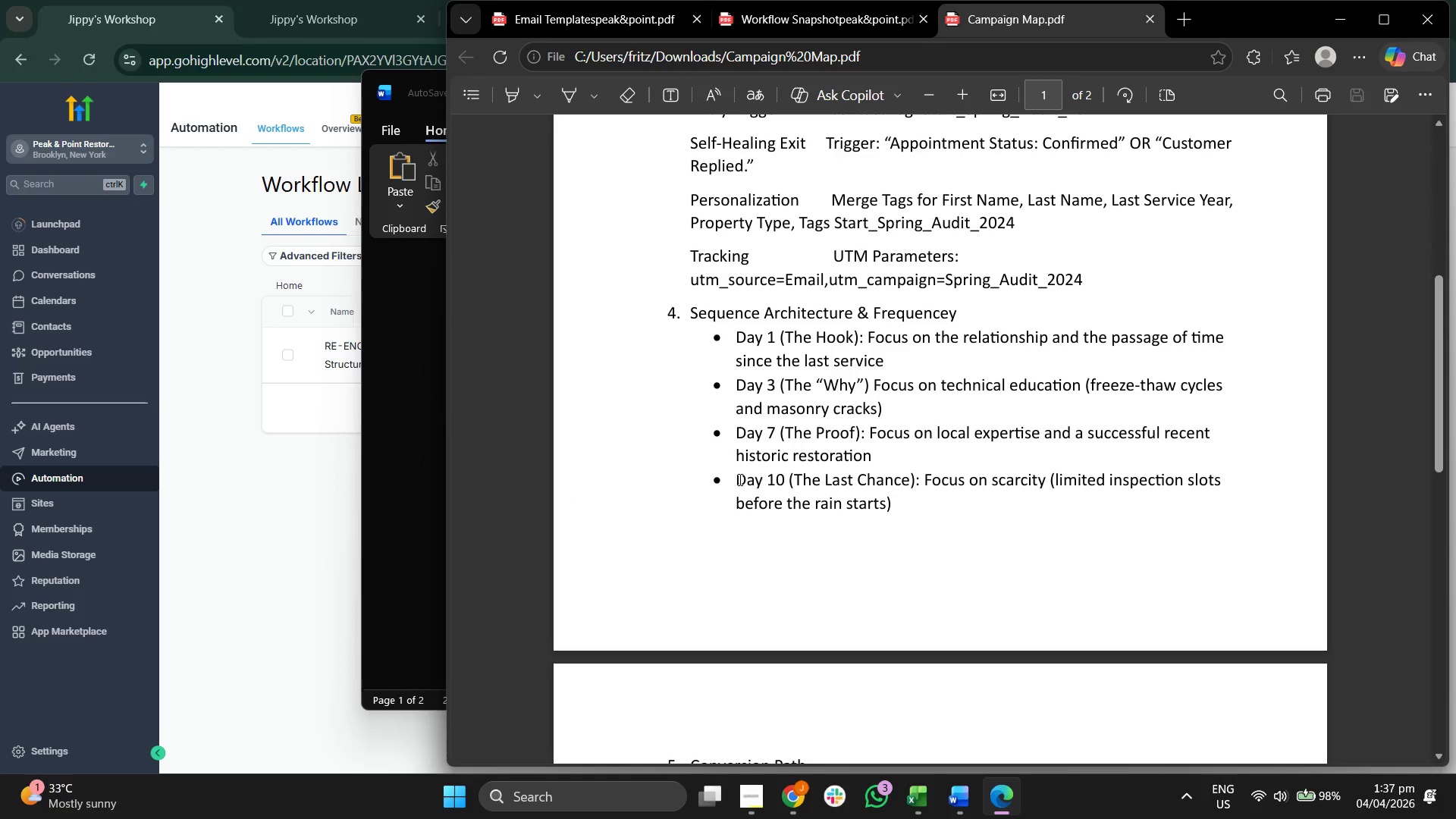 
wait(12.38)
 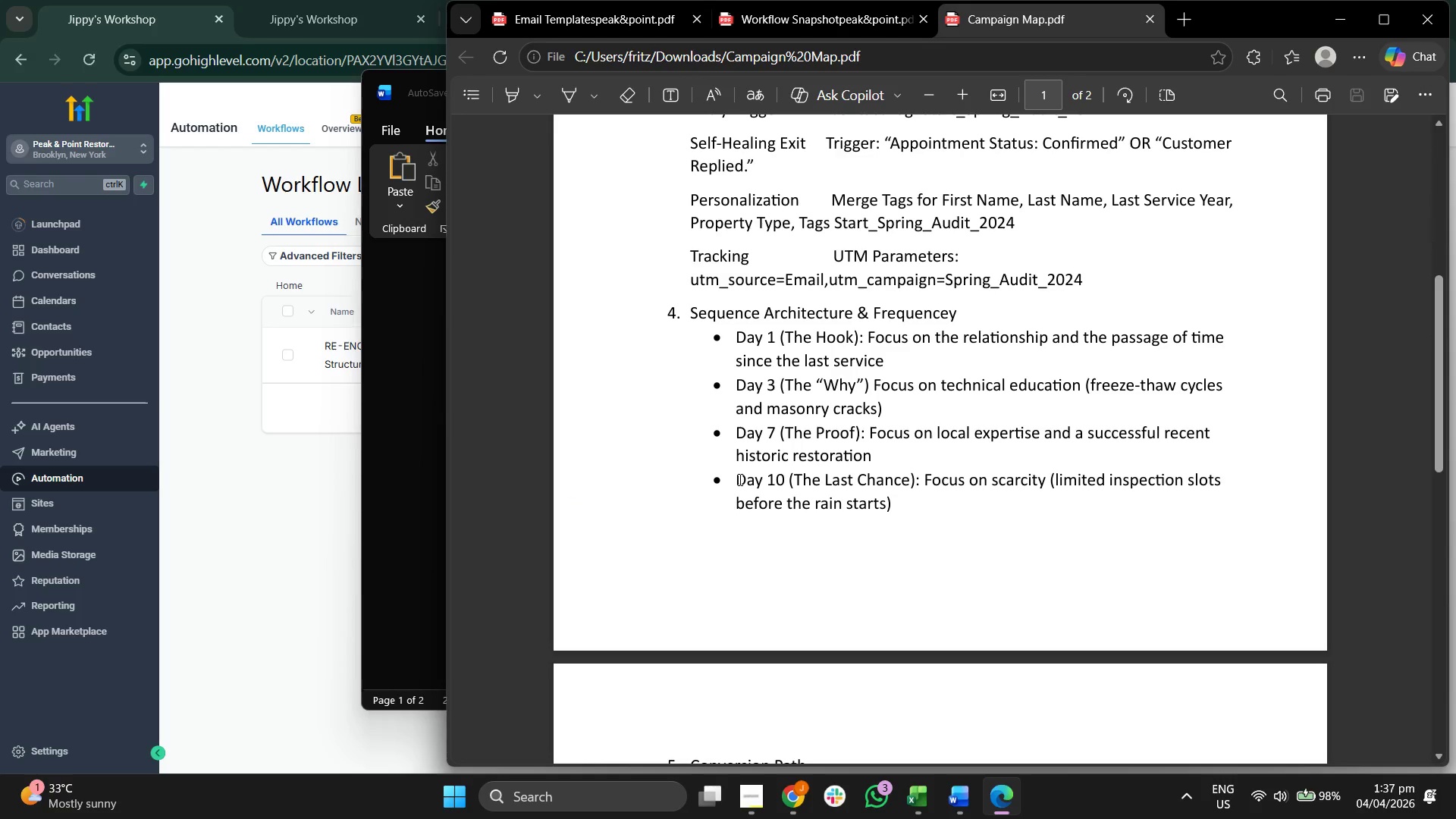 
left_click([318, 541])
 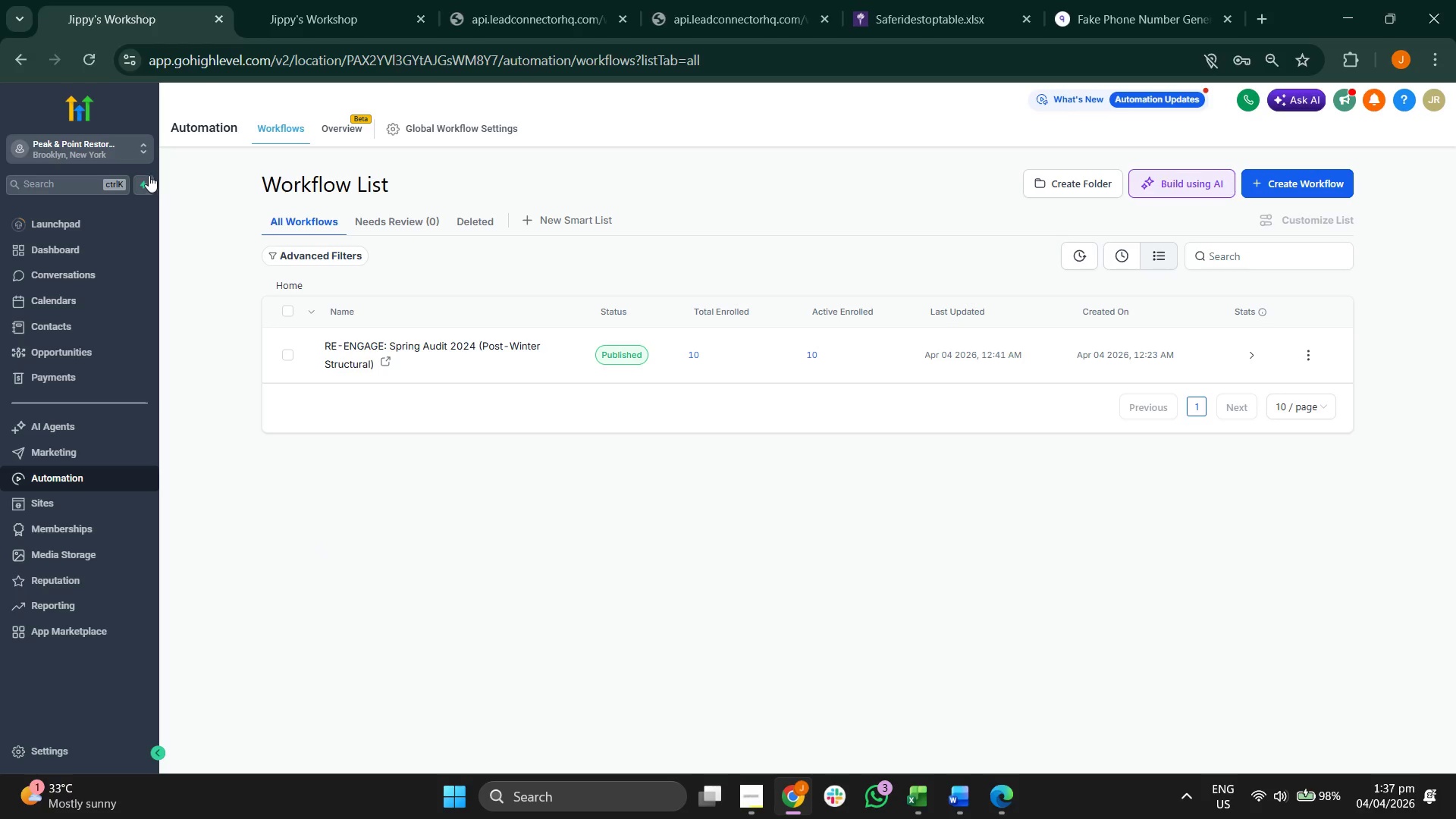 
left_click([102, 141])
 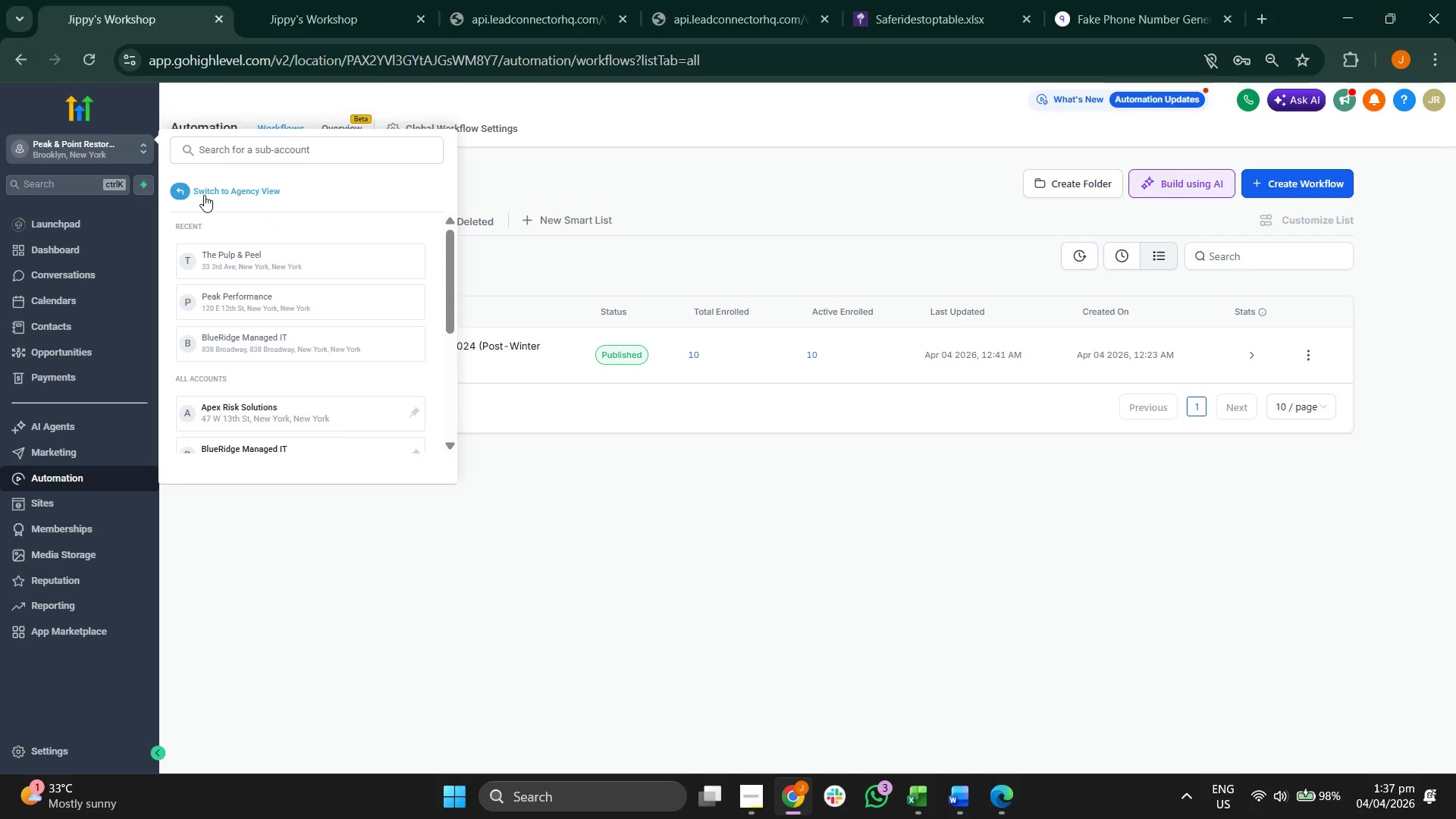 
left_click([228, 189])
 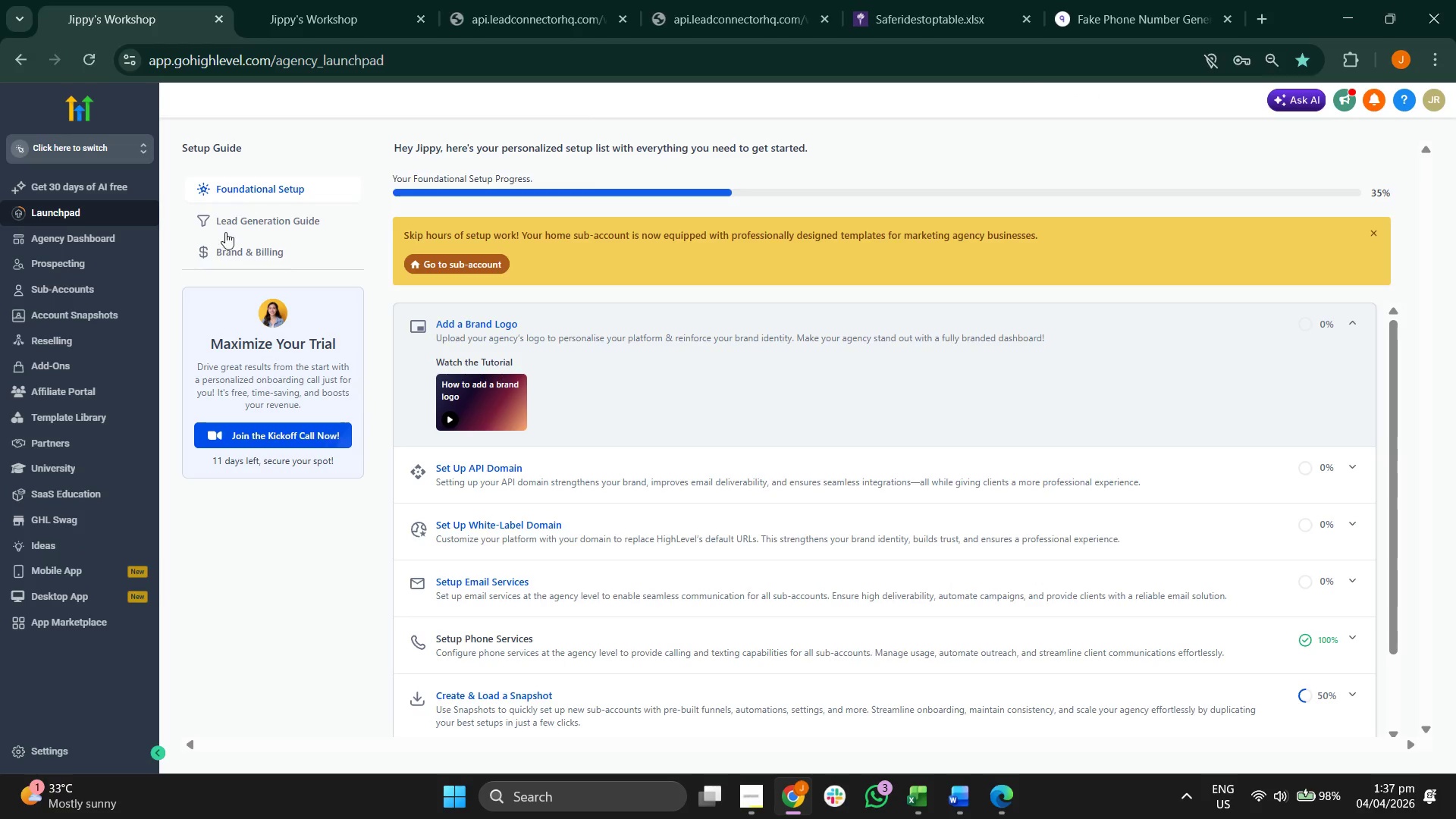 
wait(6.98)
 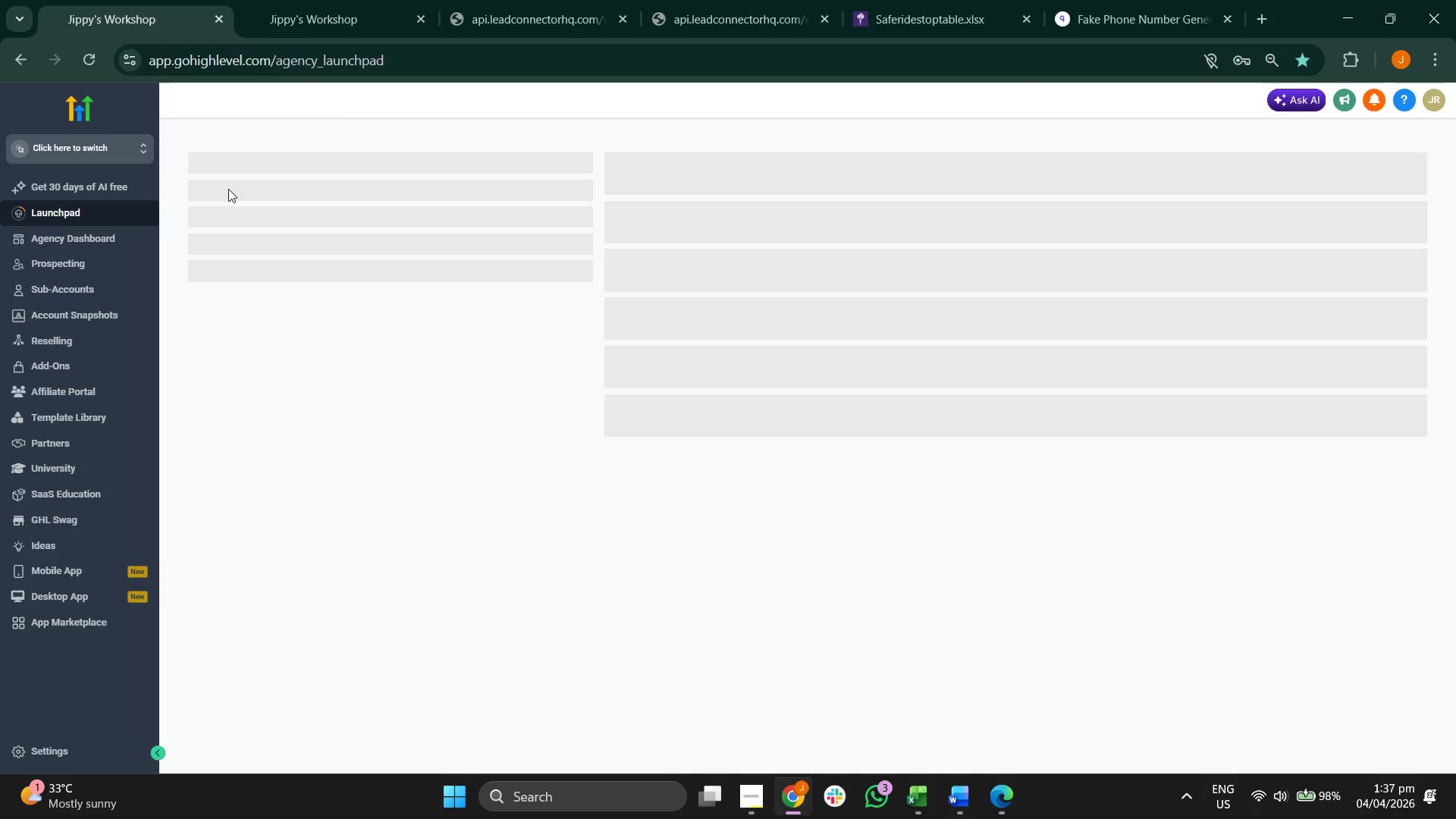 
left_click([82, 319])
 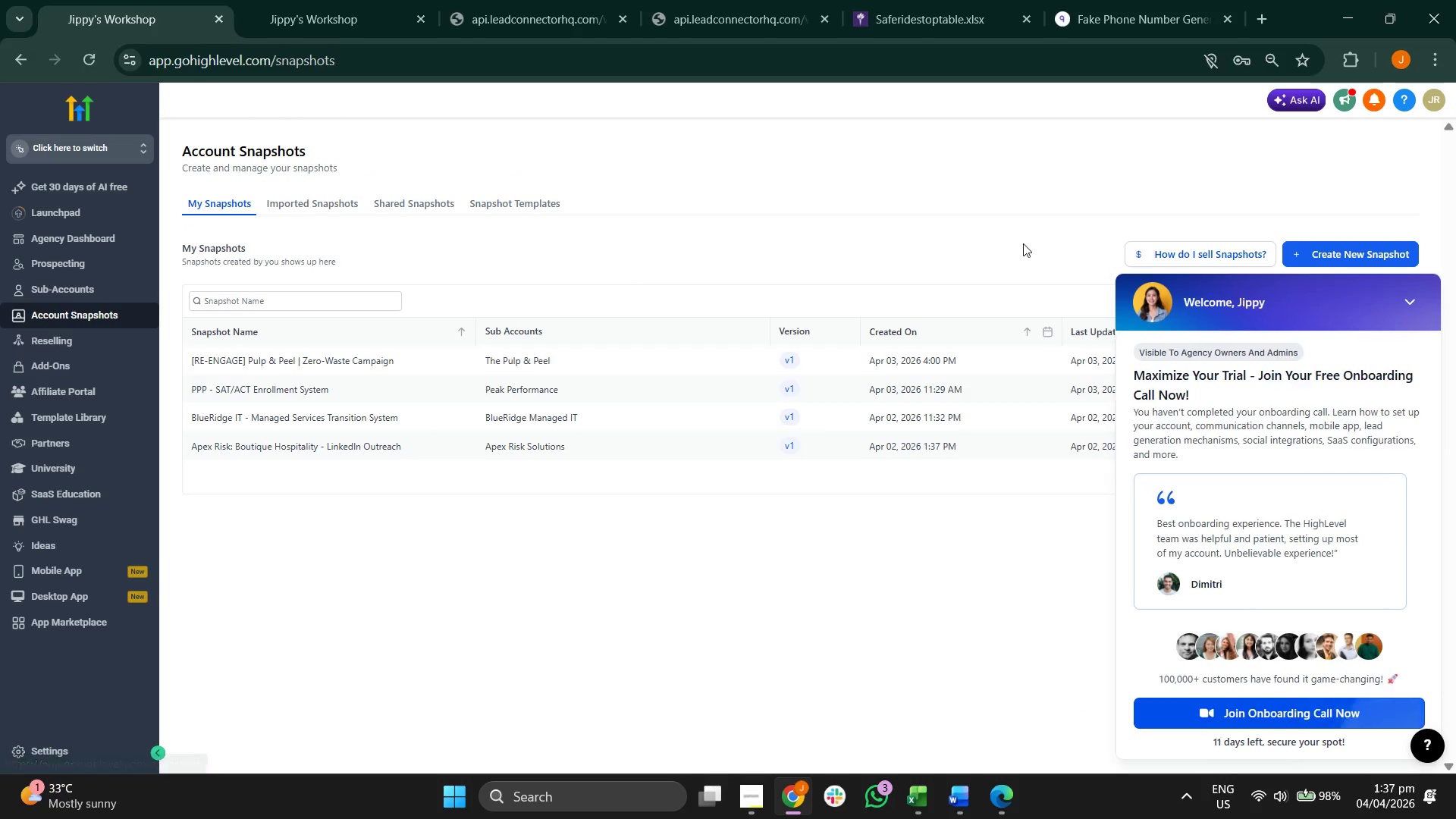 
left_click([1412, 303])
 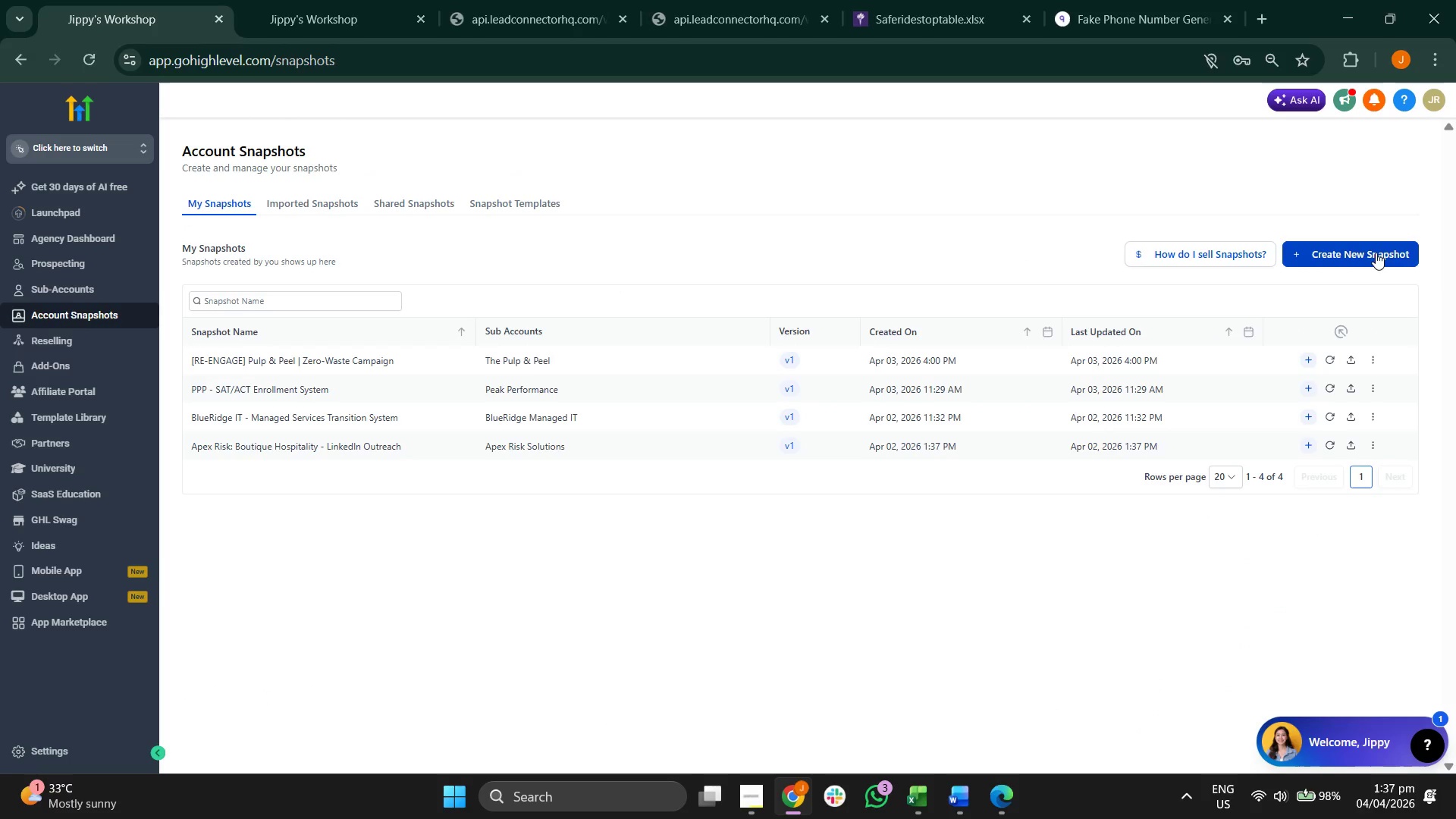 
left_click([1376, 251])
 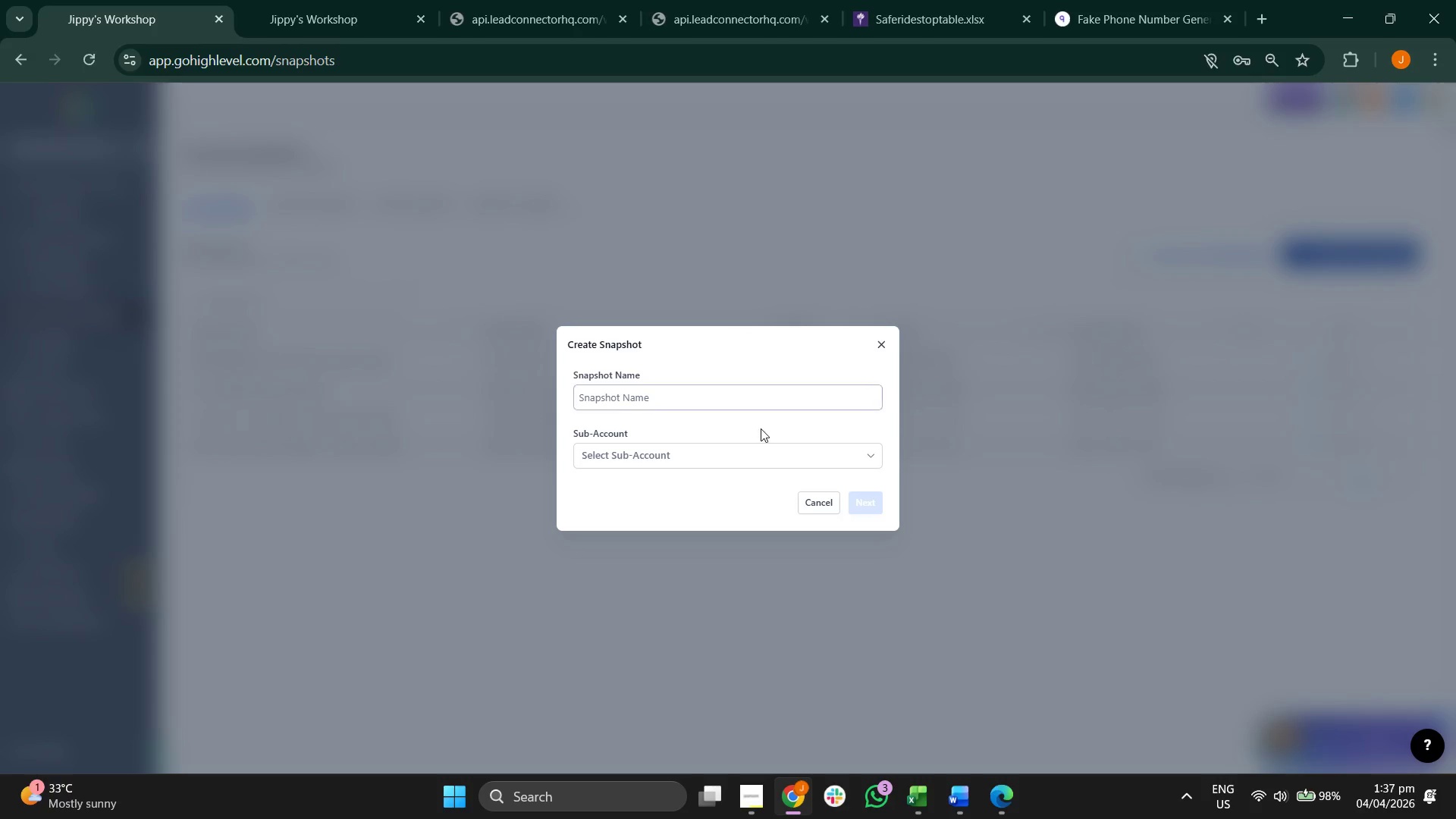 
left_click([738, 463])
 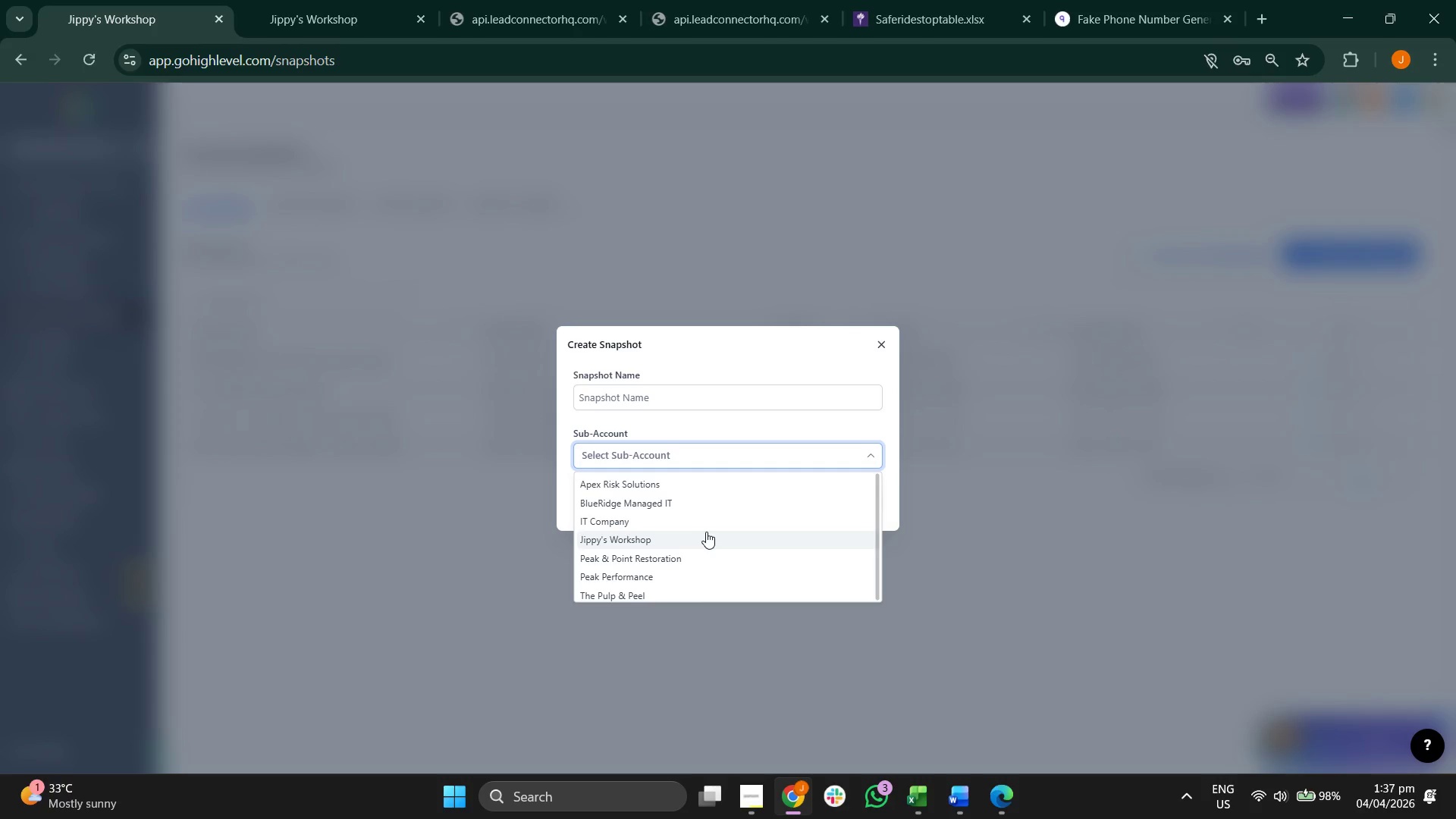 
wait(6.53)
 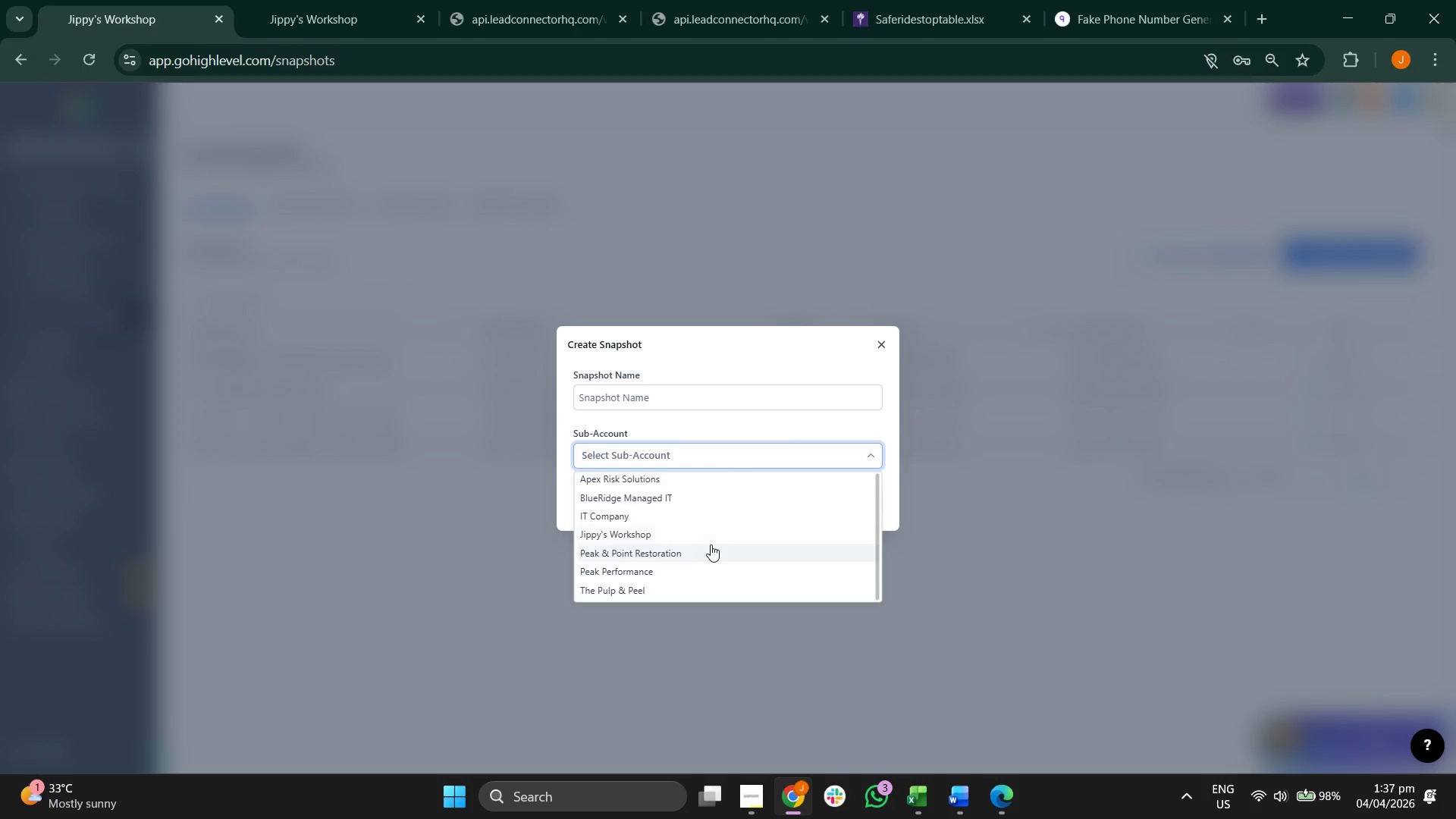 
left_click([697, 554])
 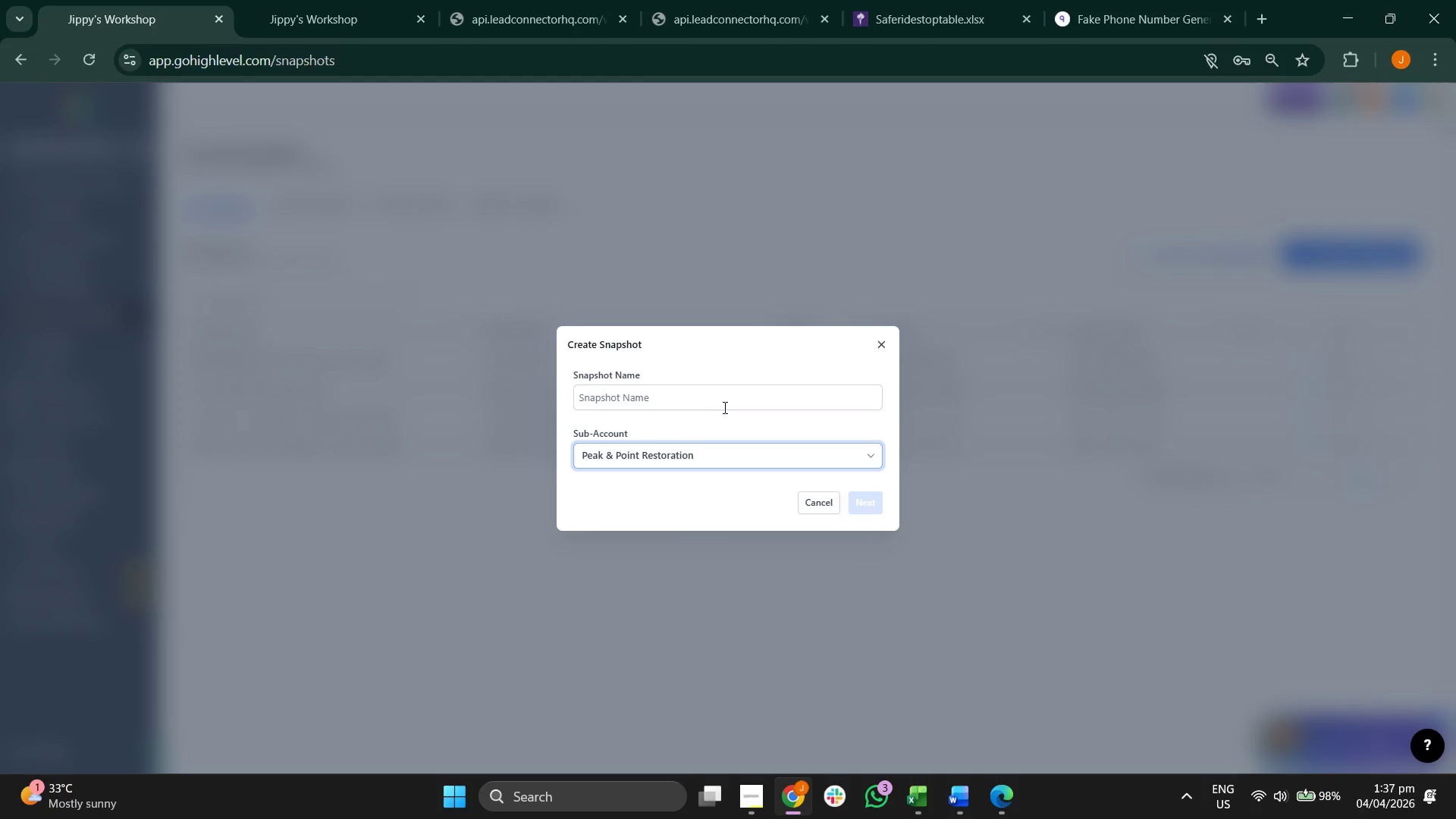 
left_click([726, 404])
 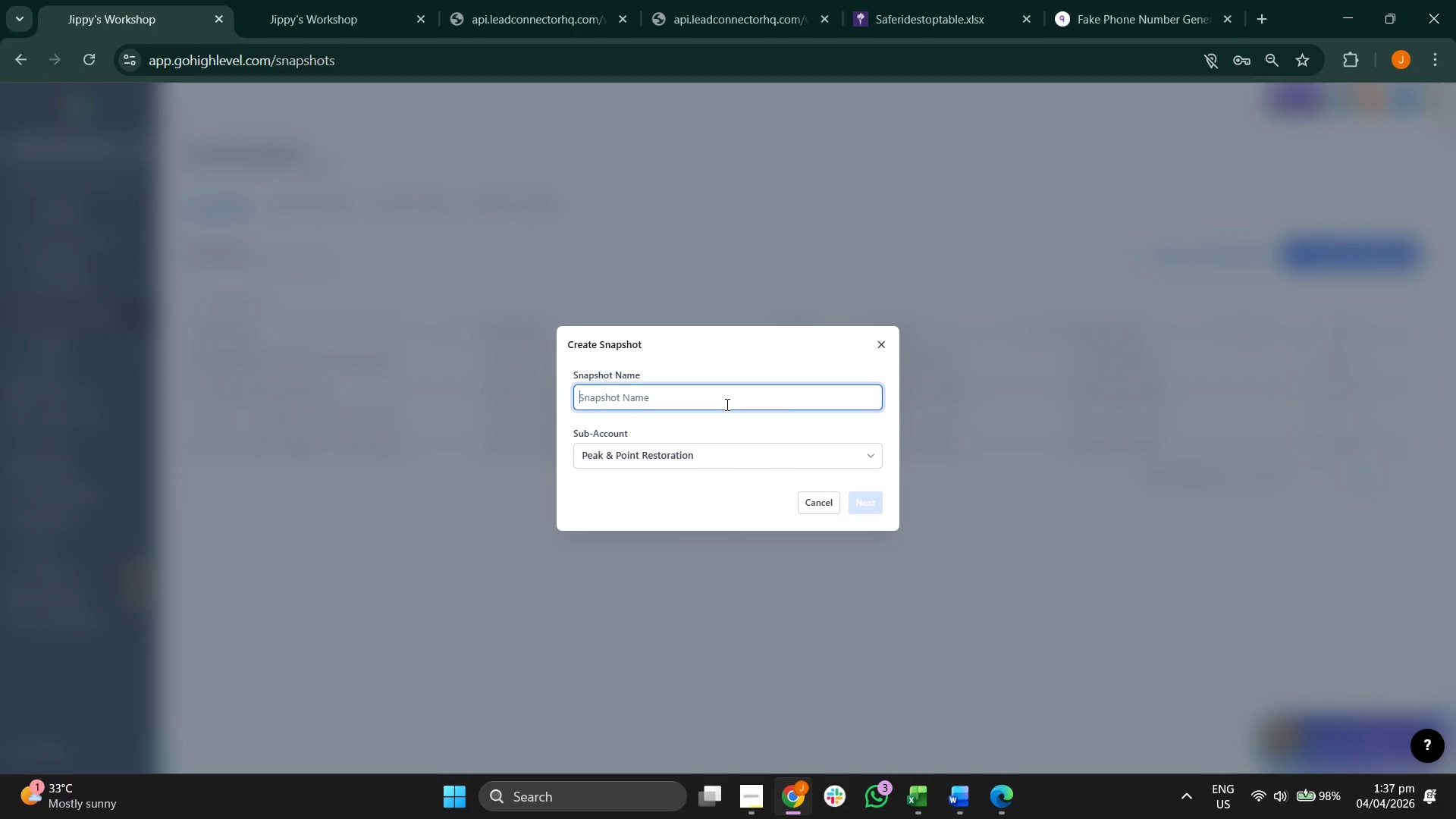 
type([RE-ENAGE)
key(Backspace)
key(Backspace)
key(Backspace)
type(GANG)
key(Backspace)
key(Backspace)
type(GE] Peak & Point: Spring Integrity Audit)
 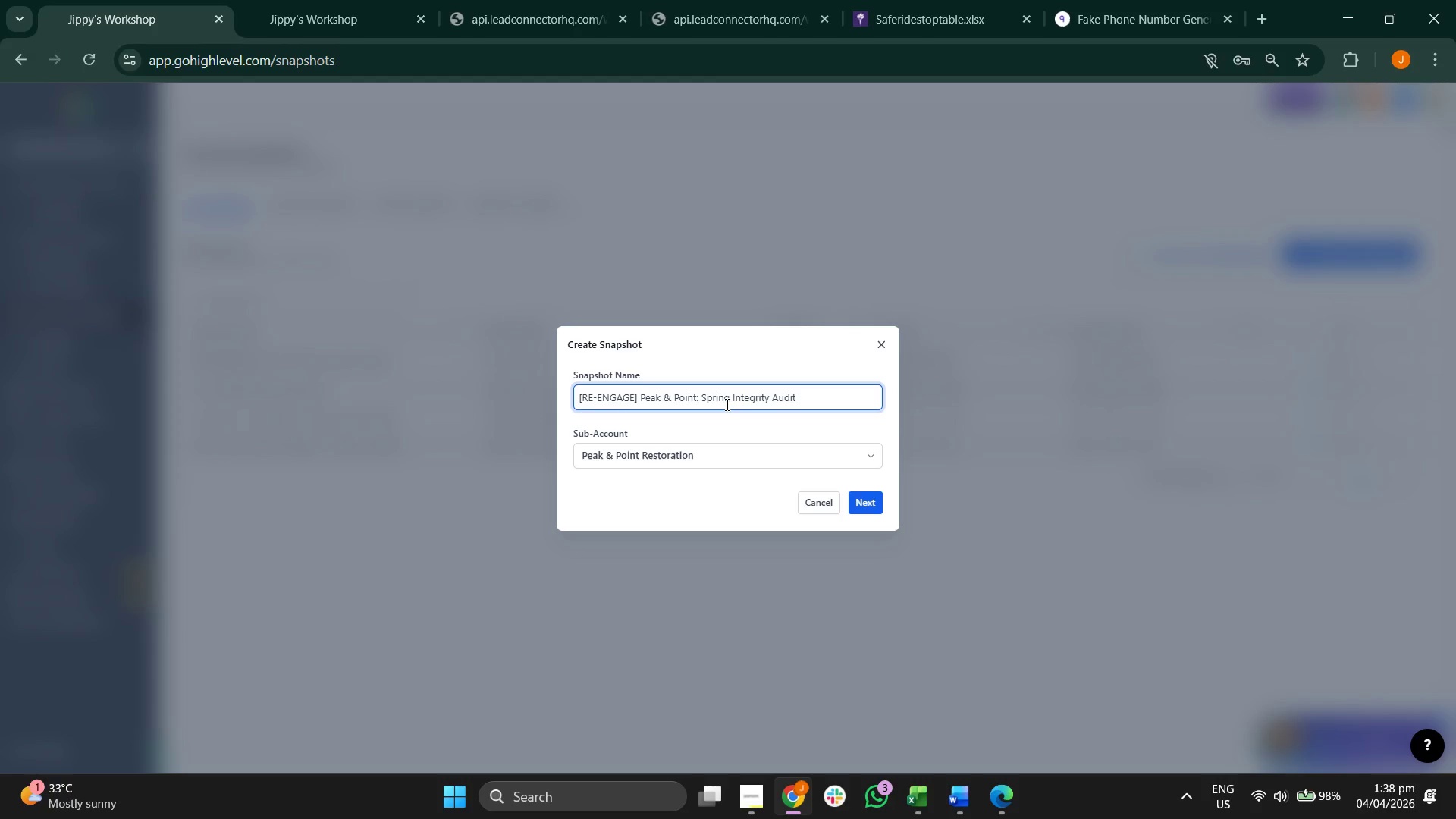 
left_click([861, 501])
 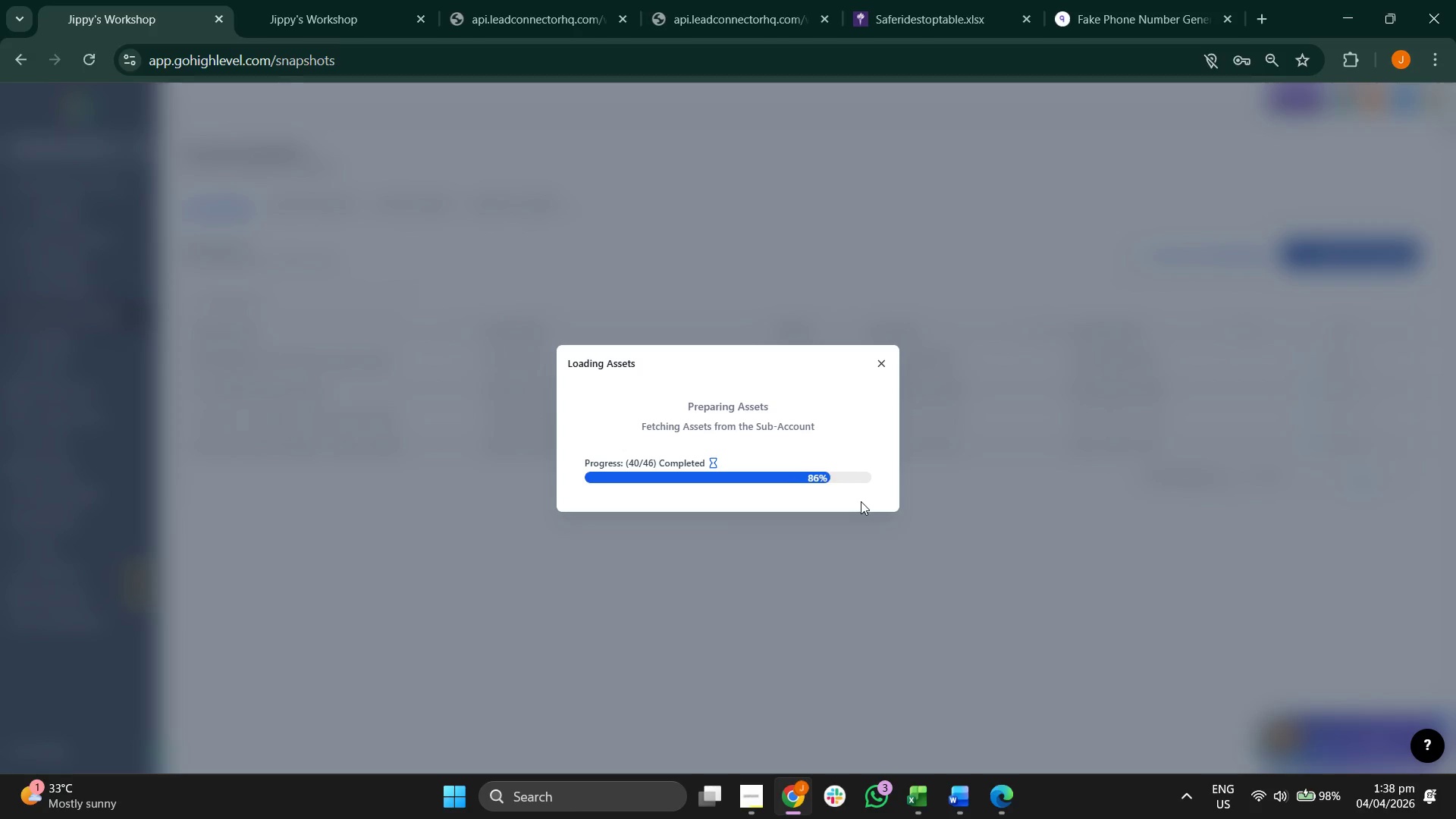 
wait(12.36)
 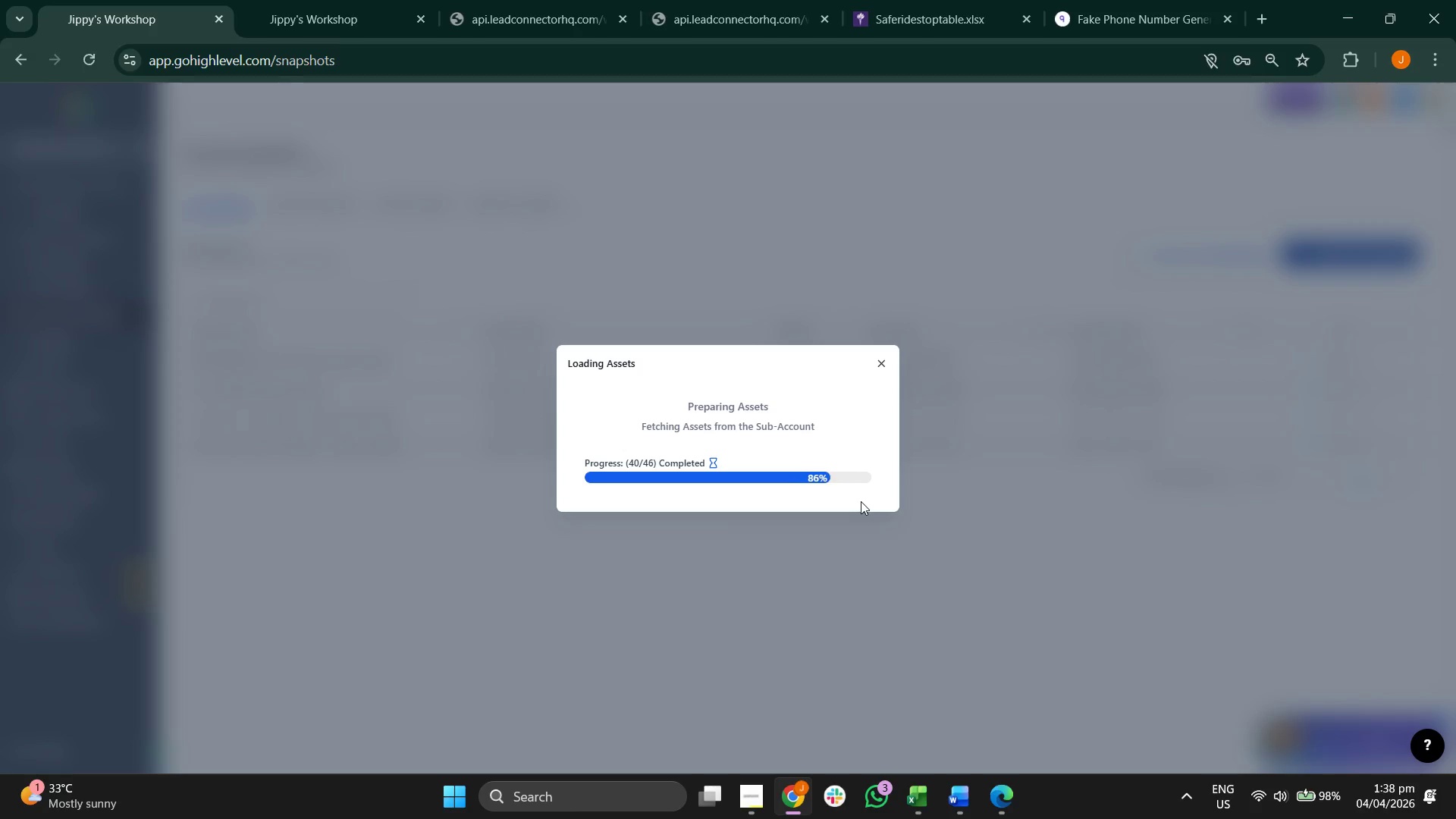 
left_click([755, 787])